 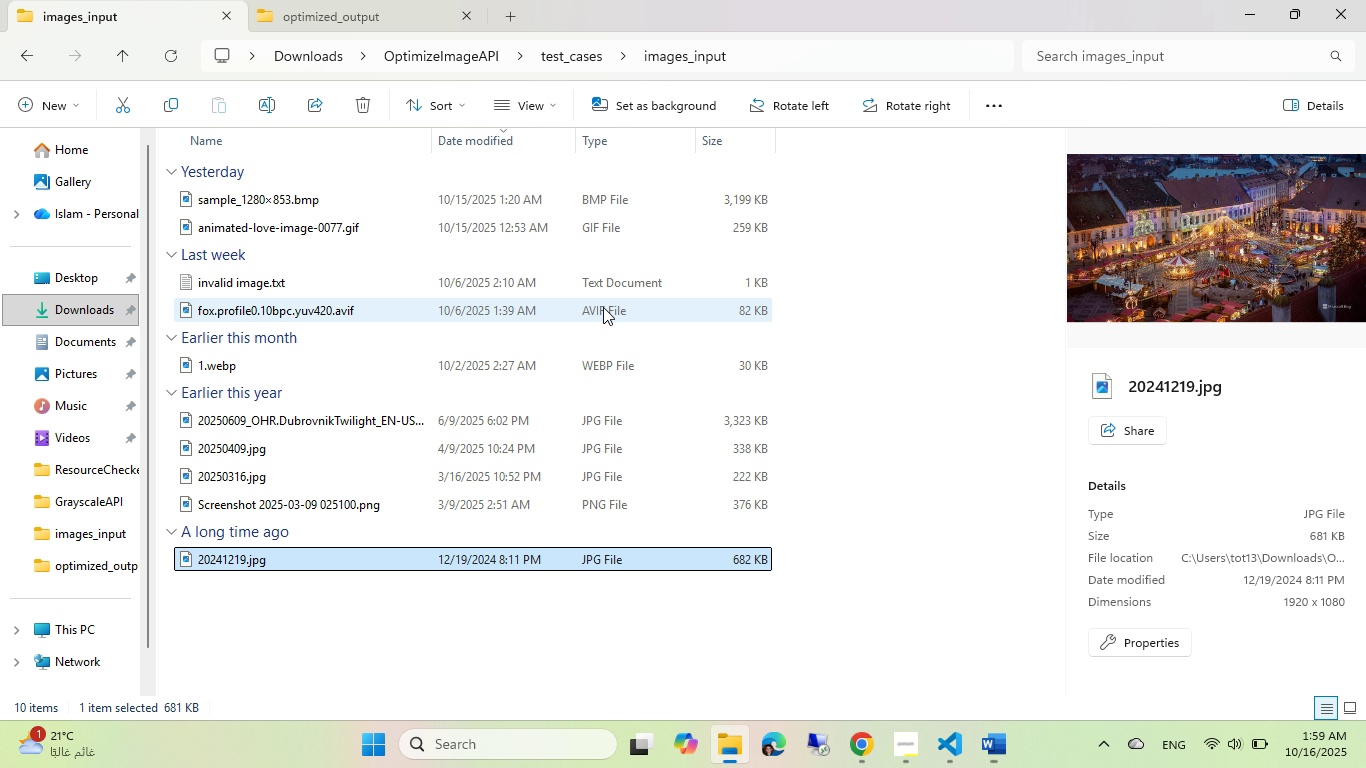 
key(Alt+Tab)
 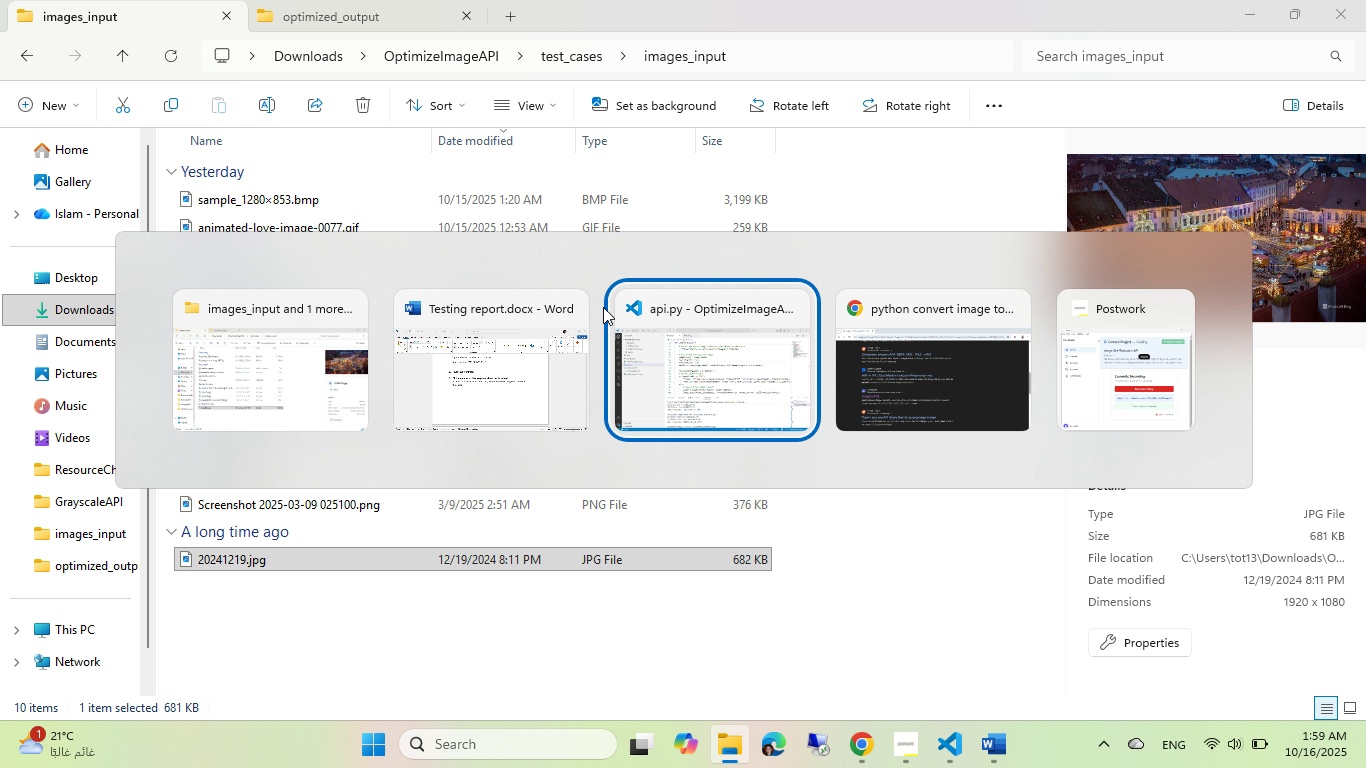 
key(Alt+Tab)
 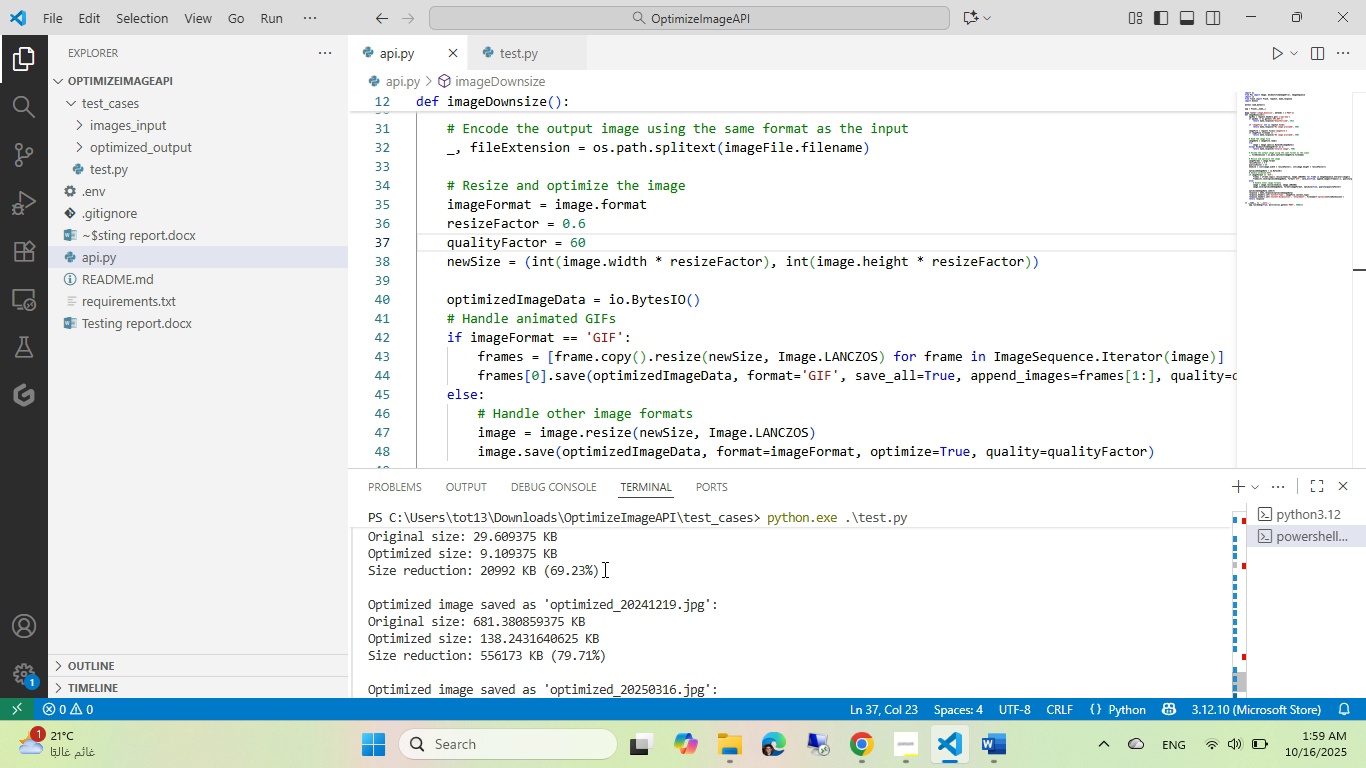 
wait(5.1)
 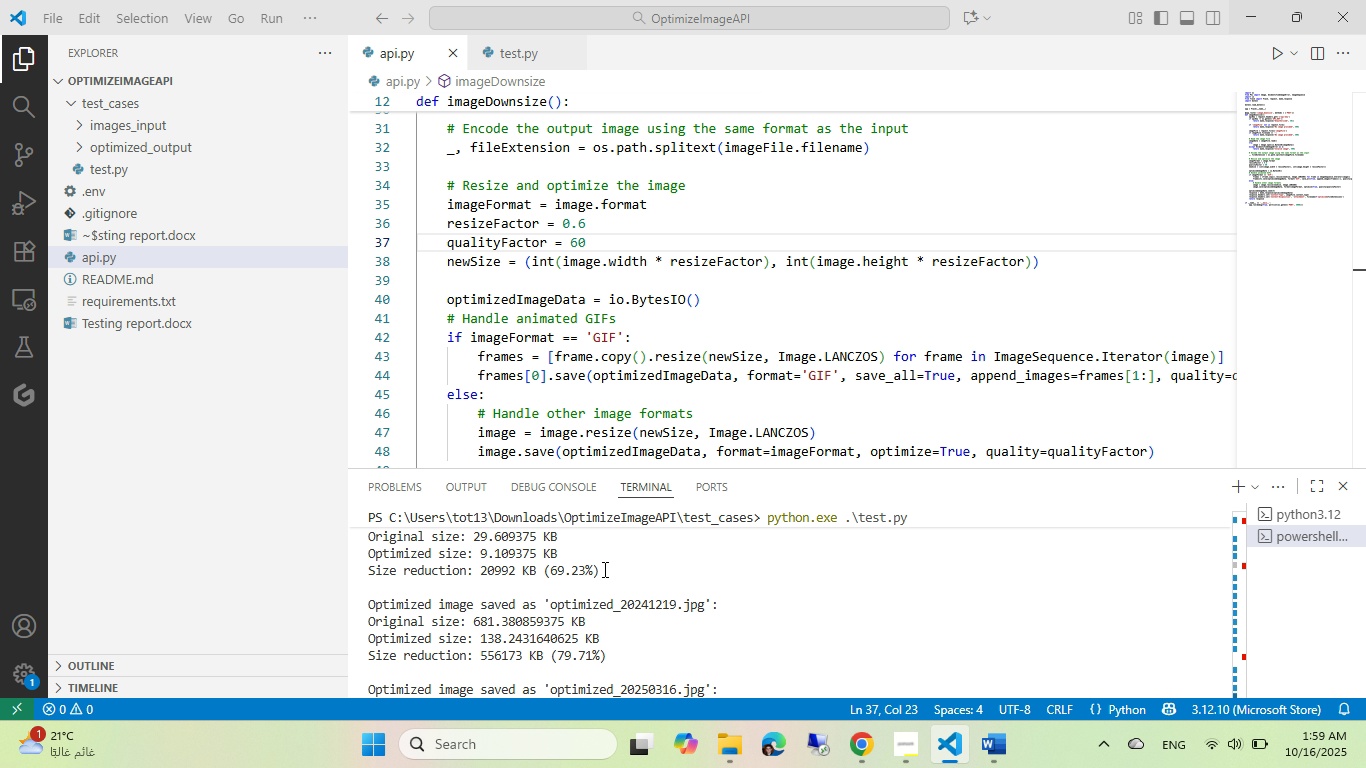 
left_click_drag(start_coordinate=[613, 654], to_coordinate=[356, 621])
 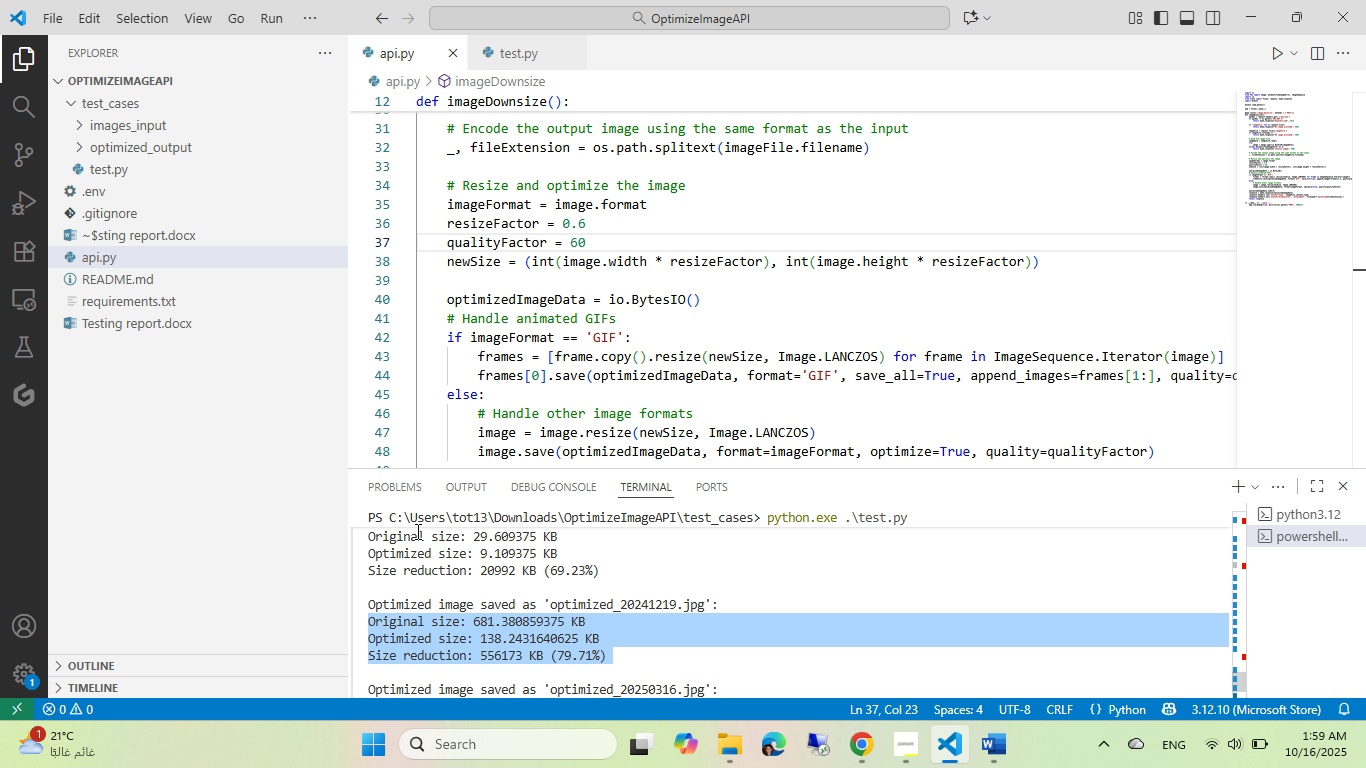 
key(Control+ControlLeft)
 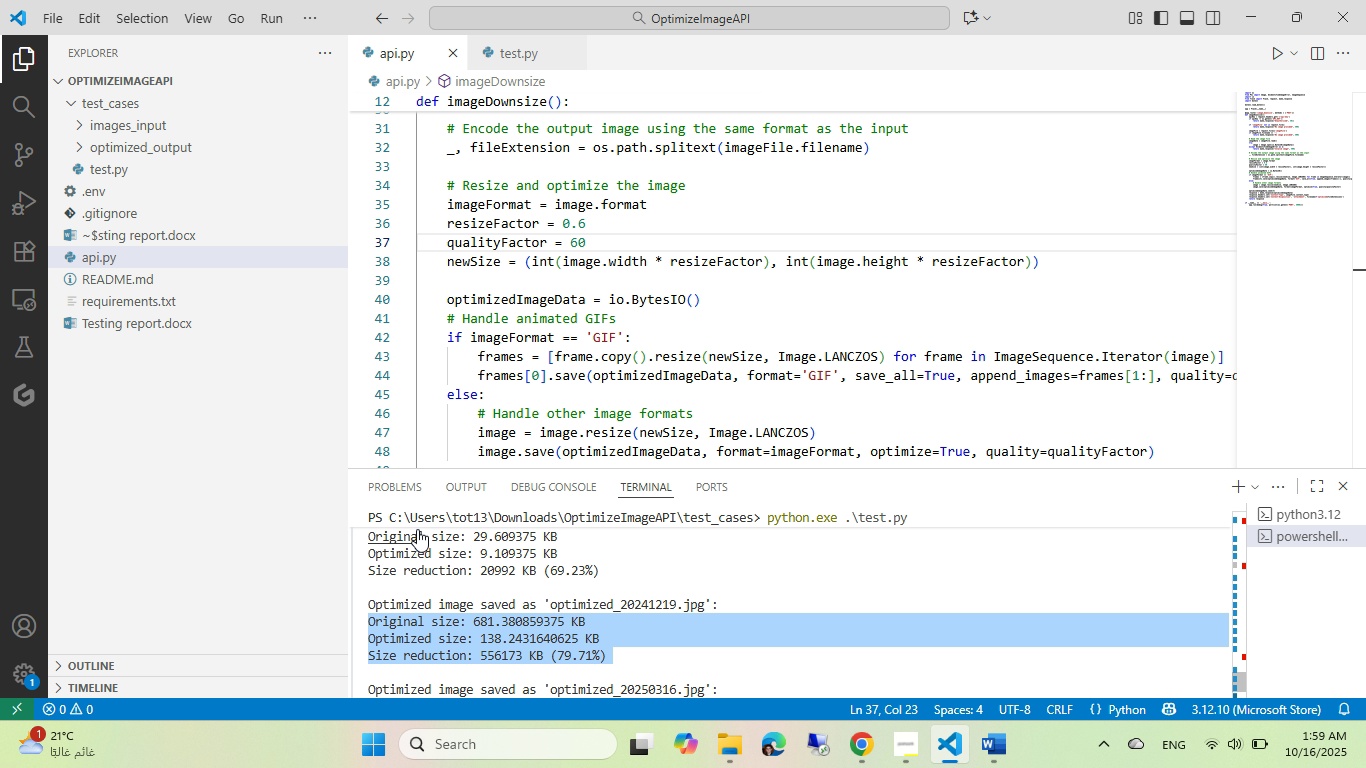 
key(Control+C)
 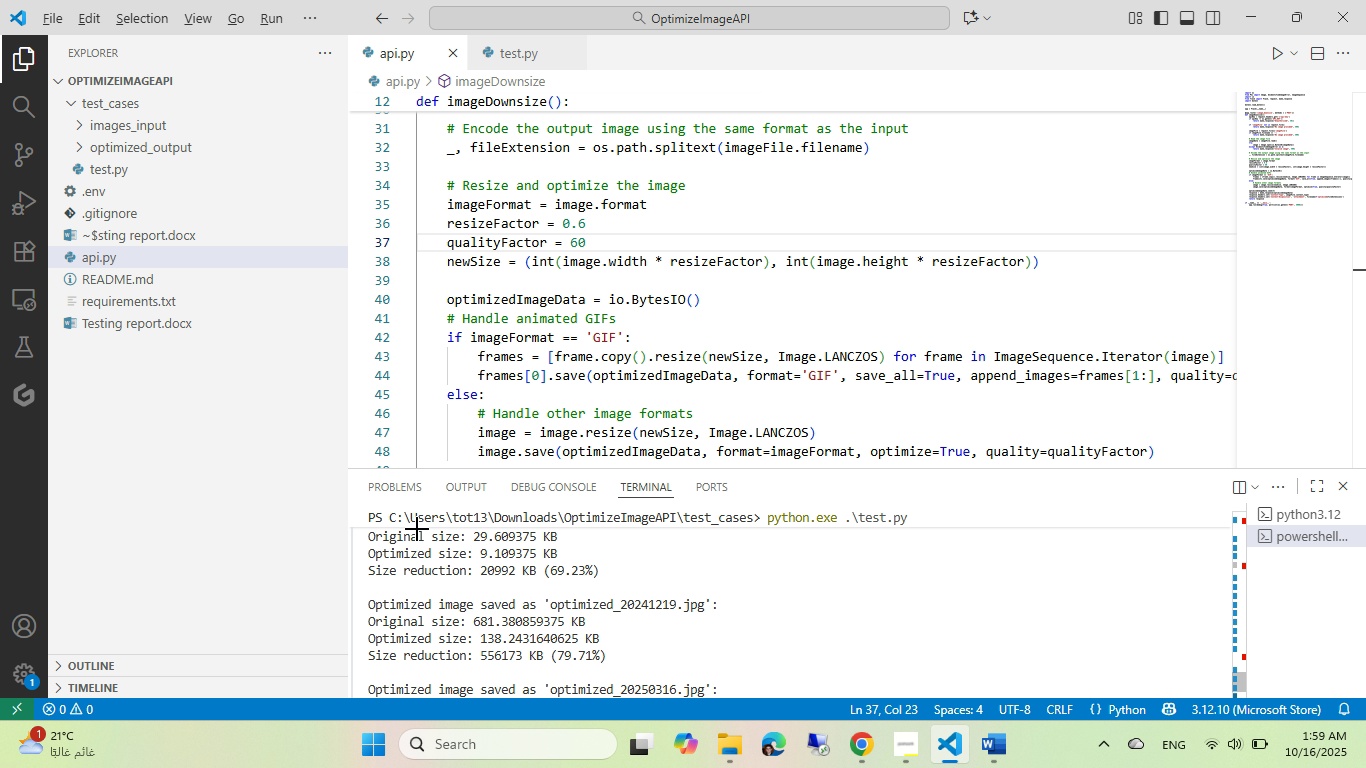 
key(Alt+AltLeft)
 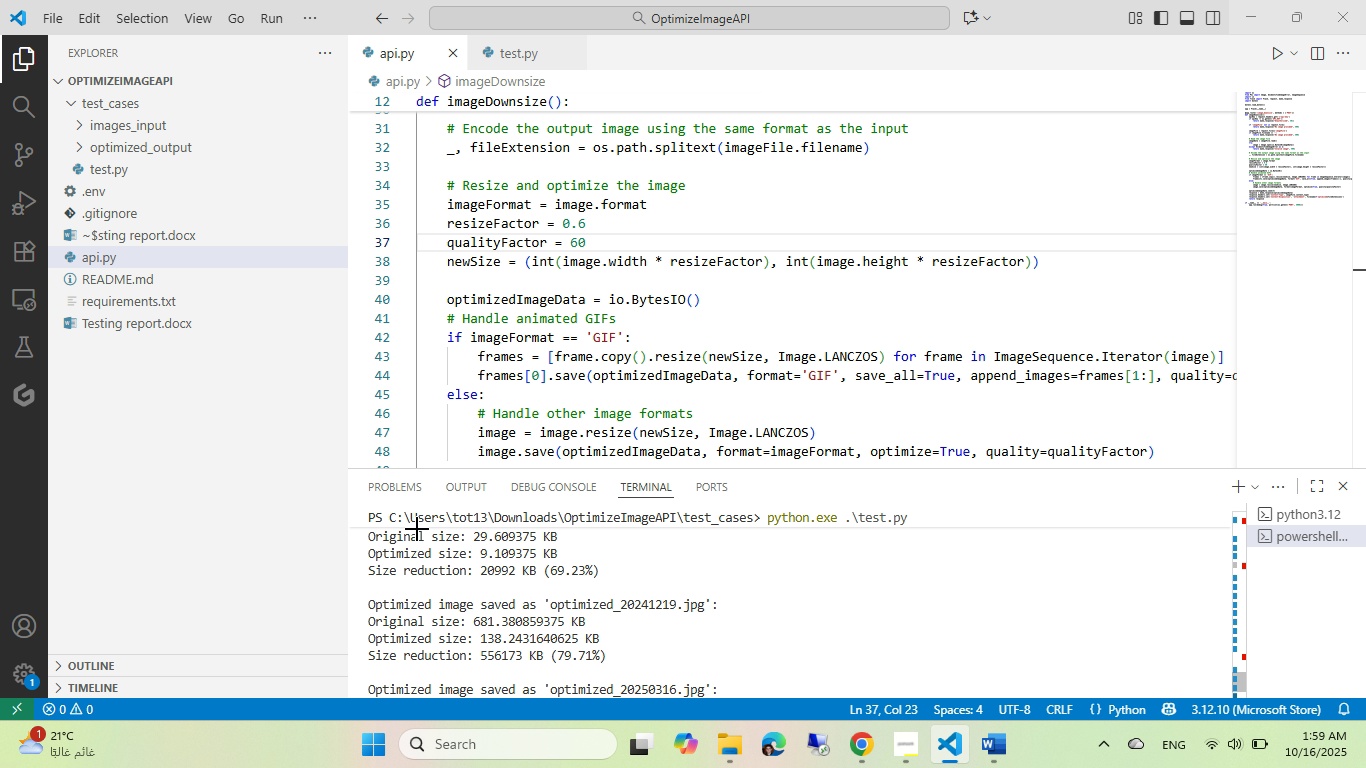 
key(Tab)
 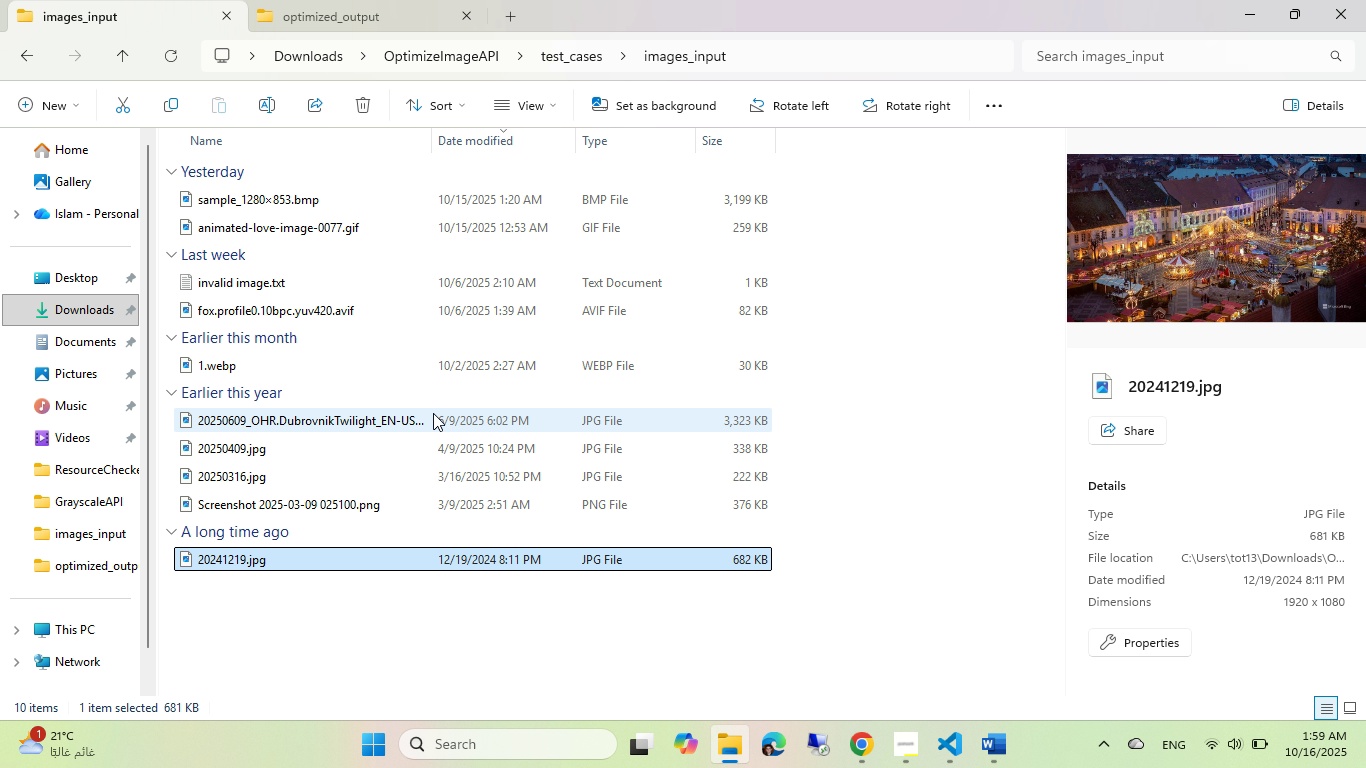 
key(Alt+AltLeft)
 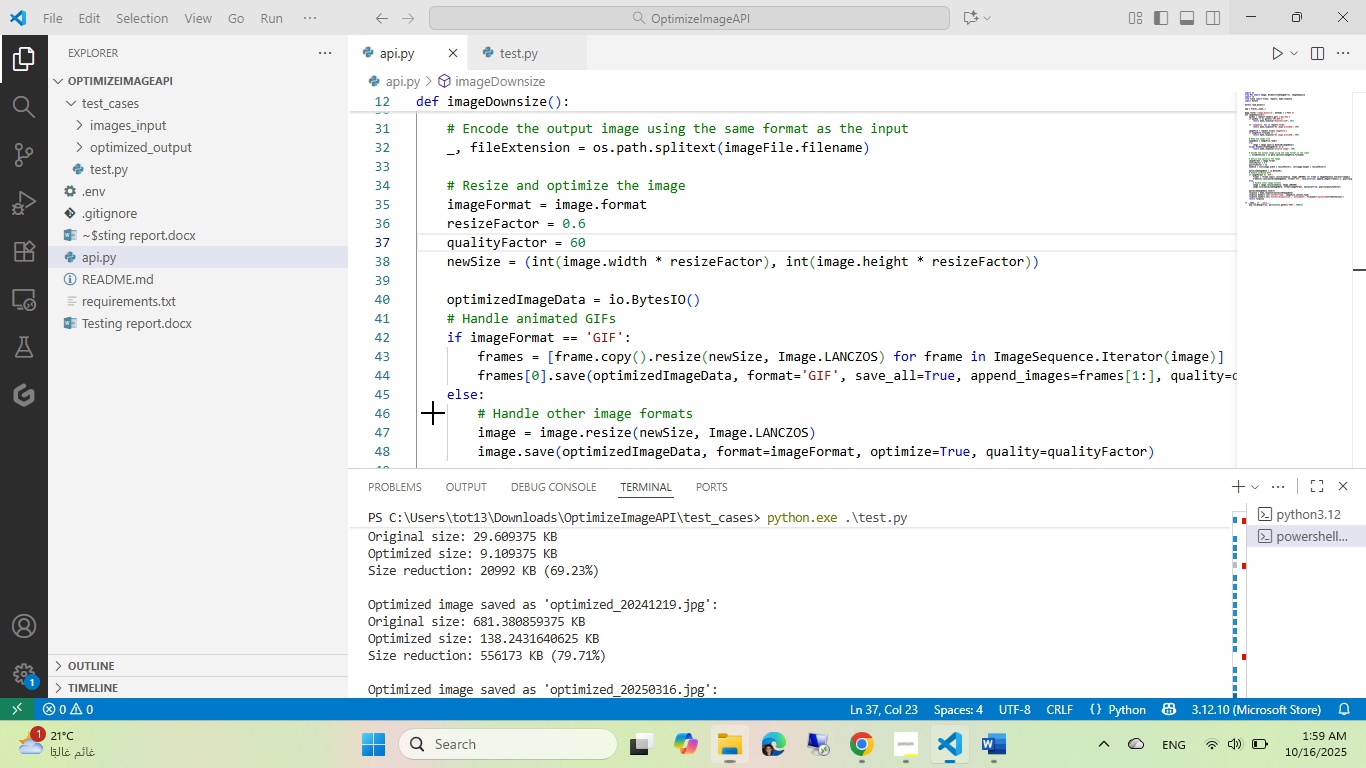 
key(Alt+Tab)
 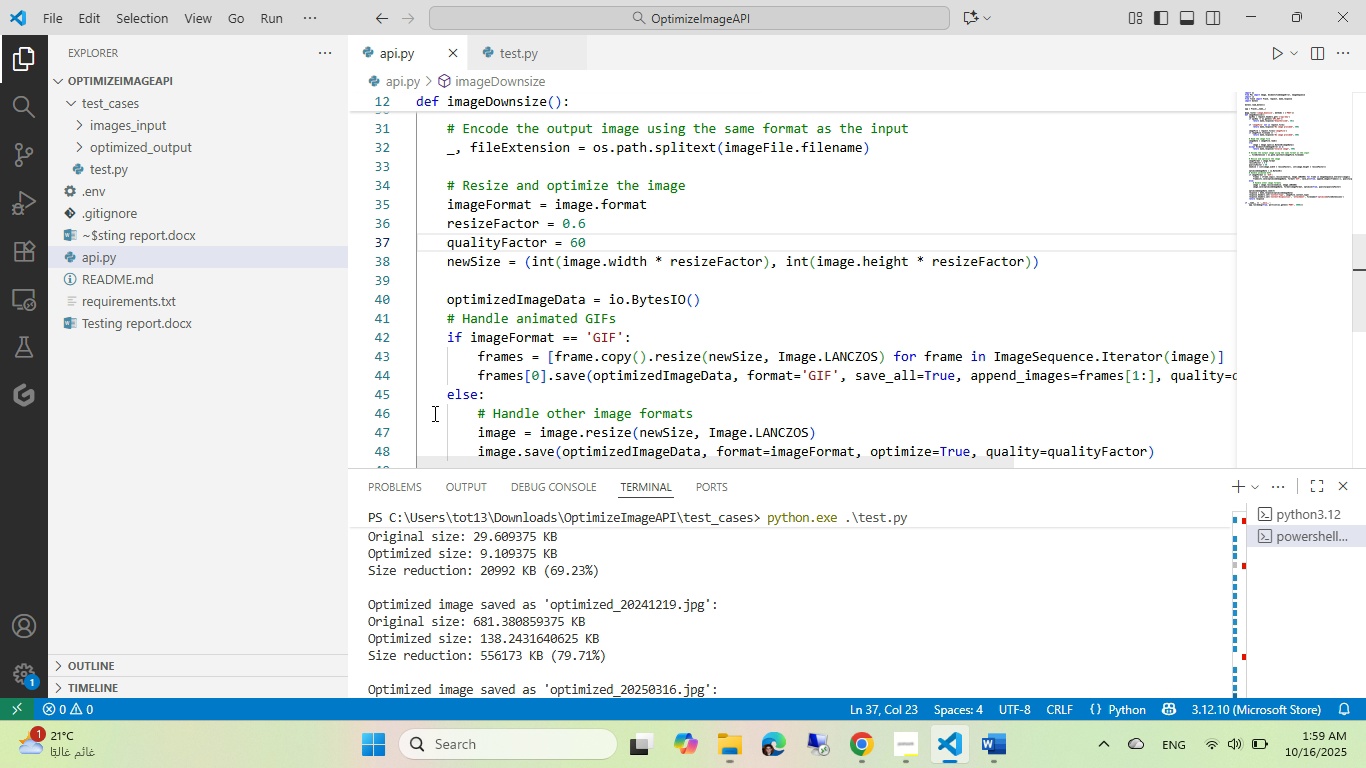 
key(Alt+Tab)
 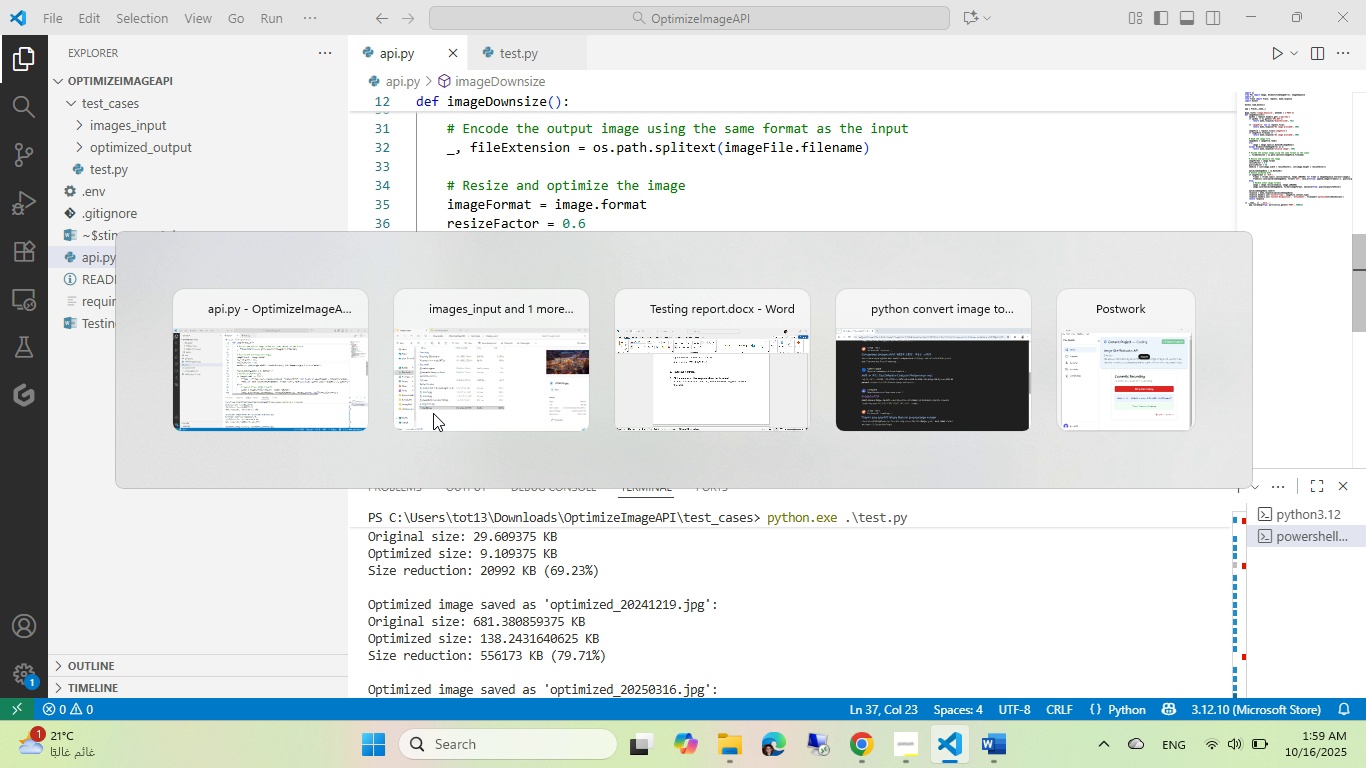 
key(Alt+Tab)
 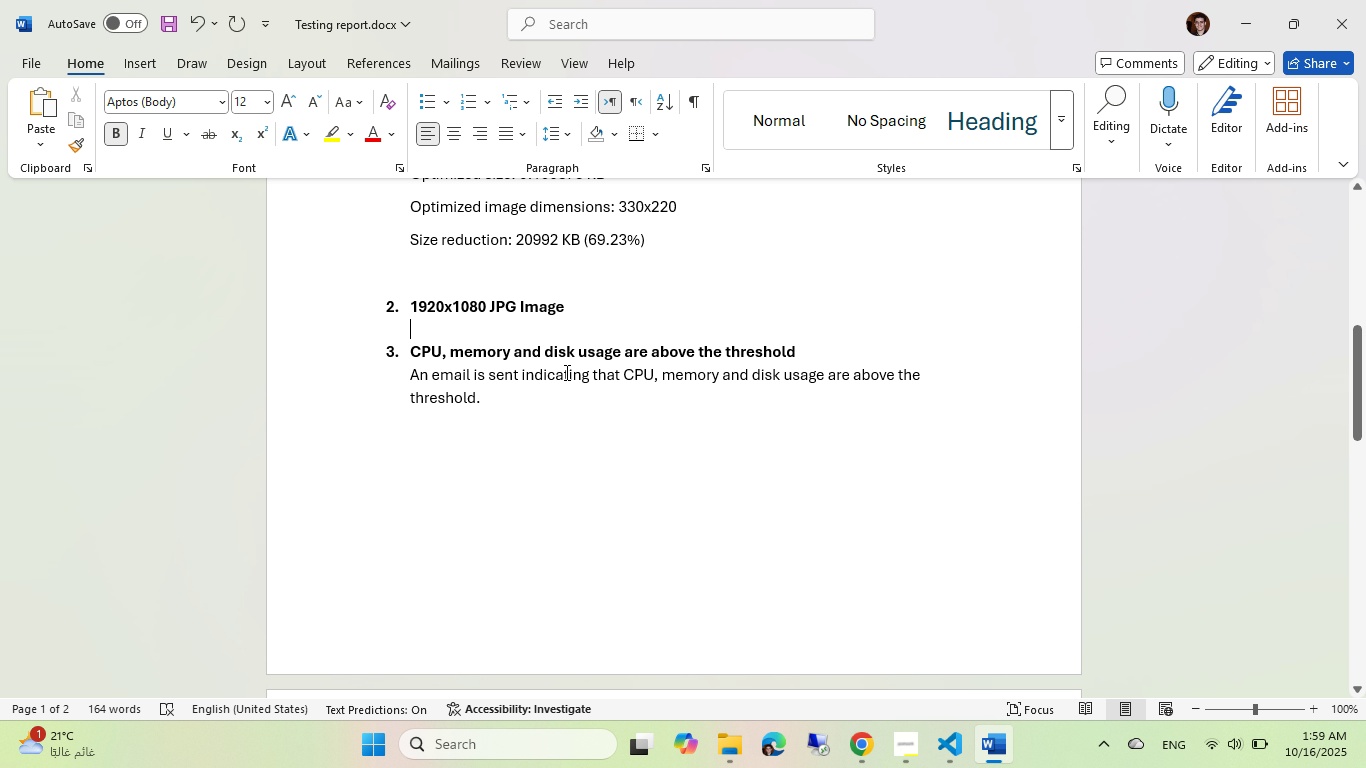 
key(Control+ControlLeft)
 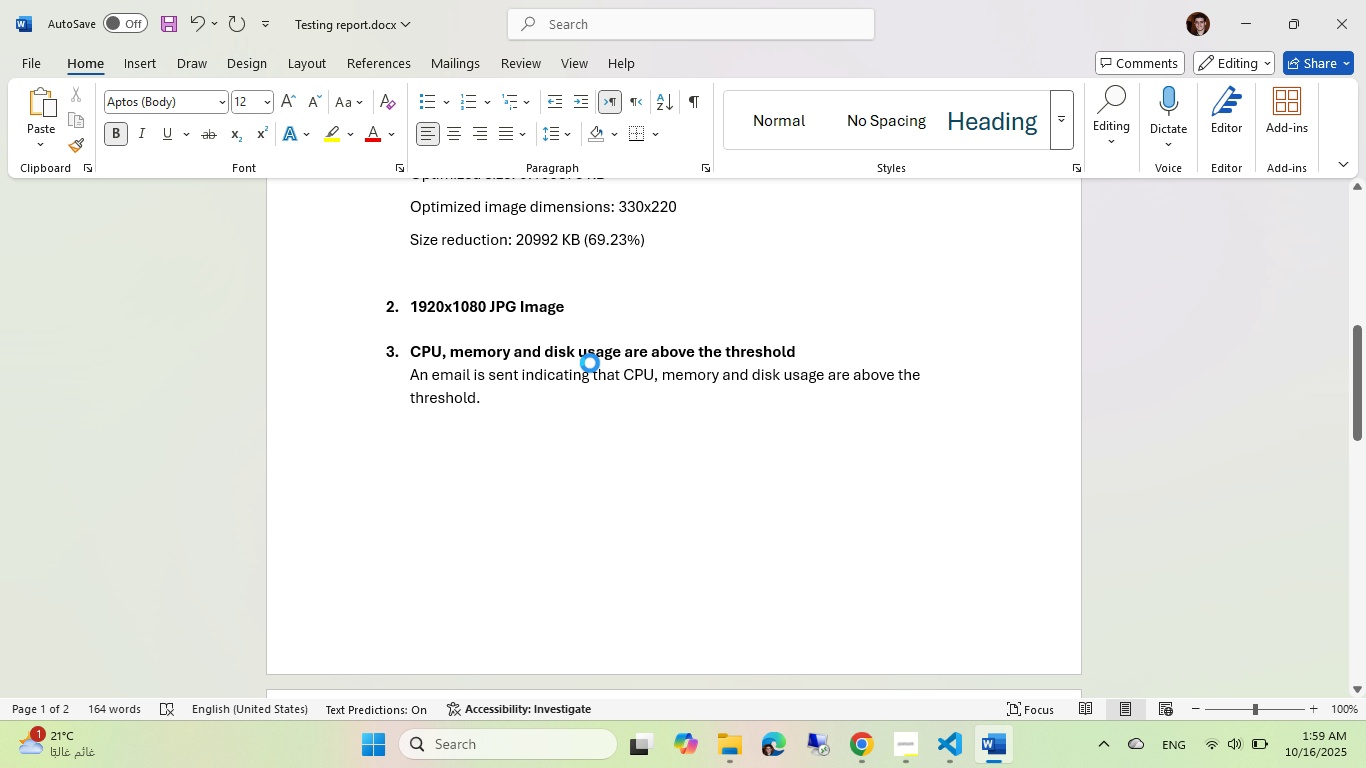 
key(Control+V)
 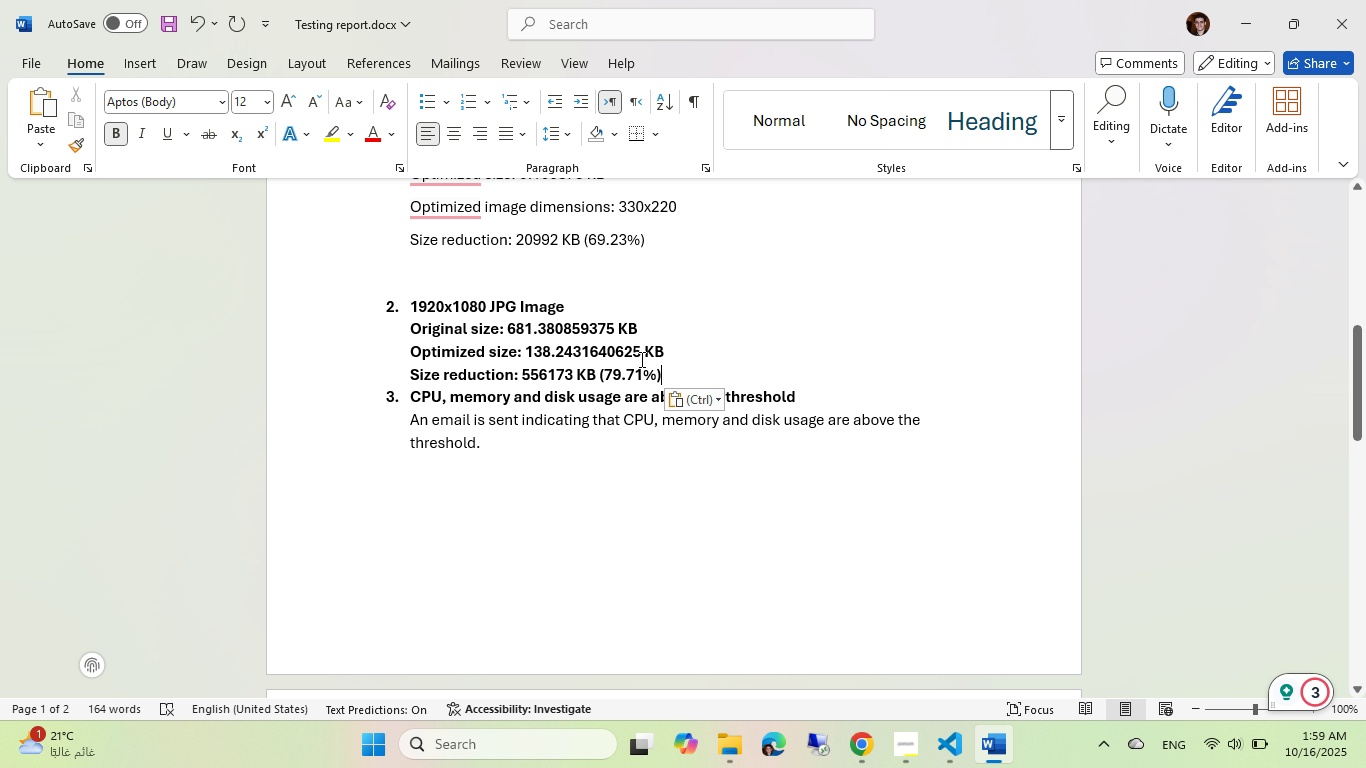 
key(Shift+ArrowUp)
 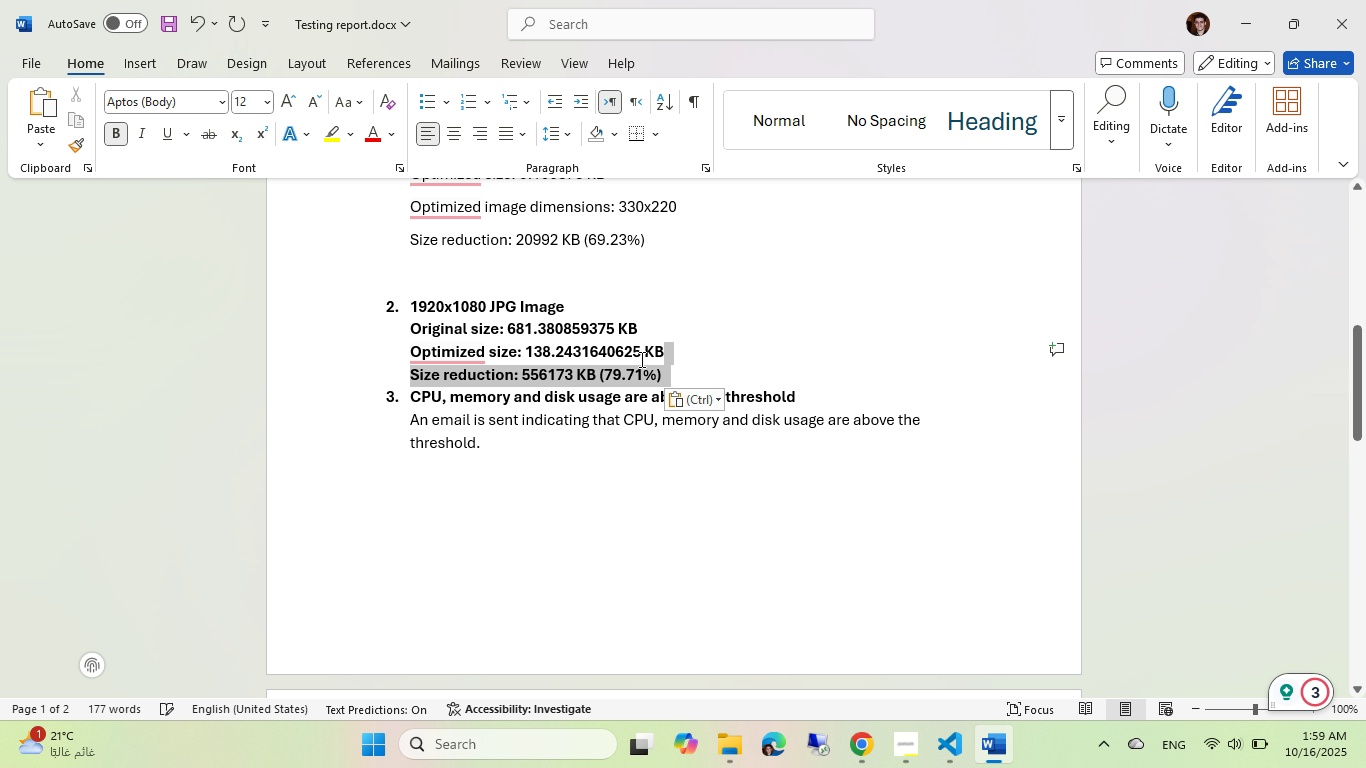 
key(Shift+ArrowUp)
 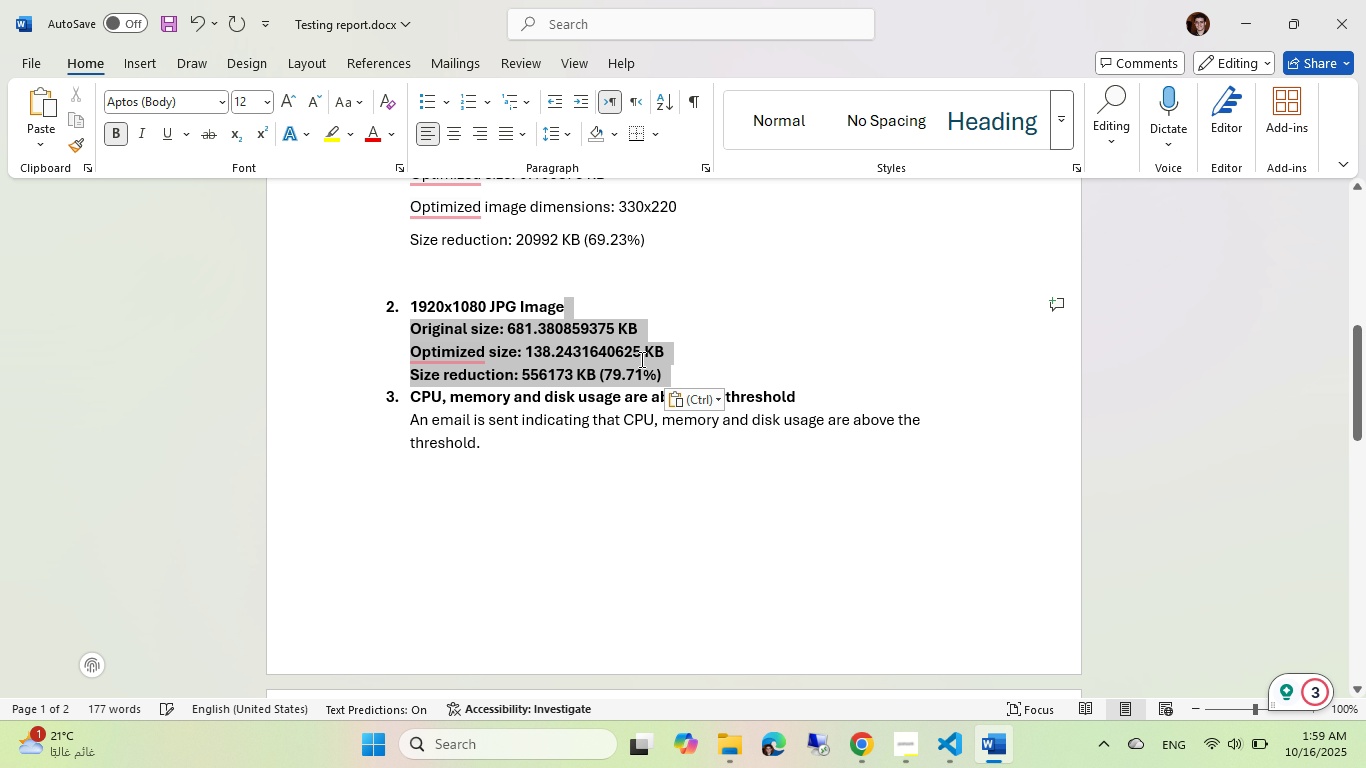 
key(Shift+ArrowUp)
 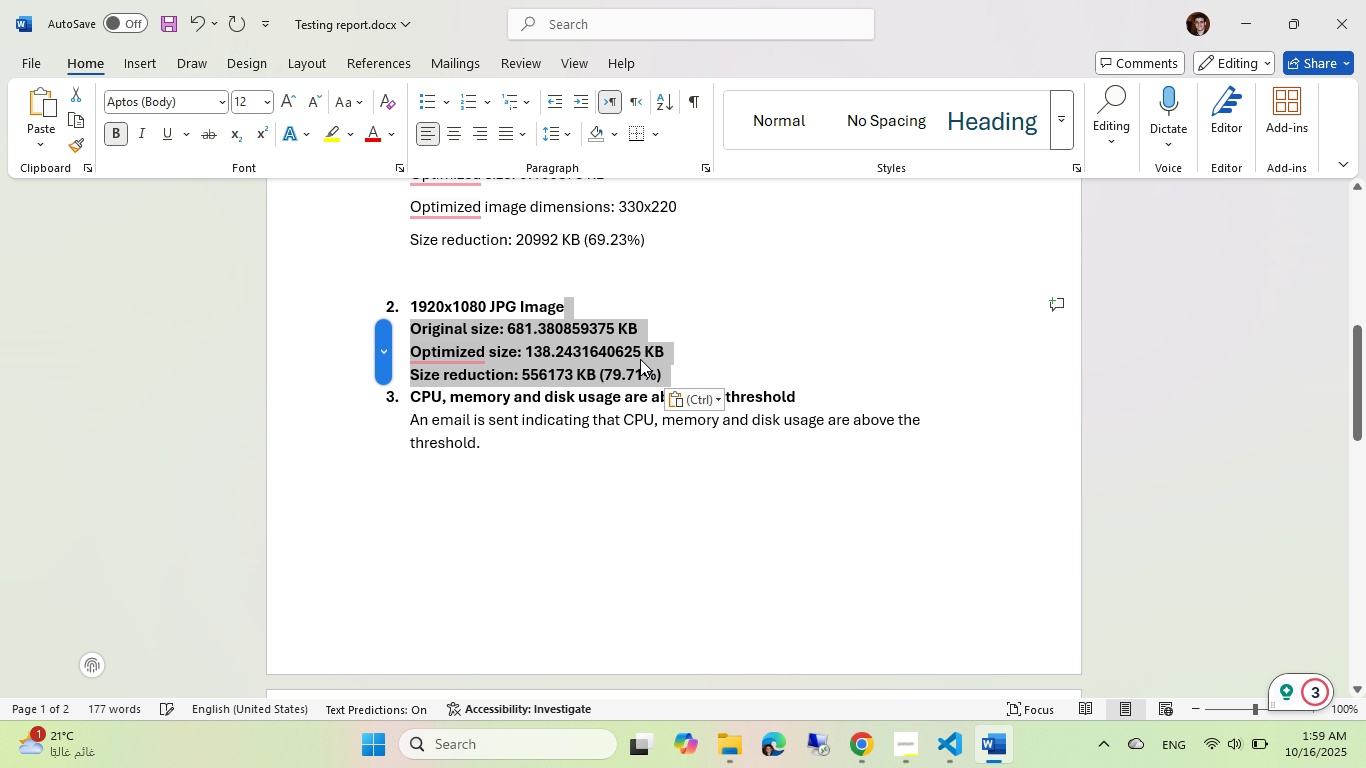 
key(Control+B)
 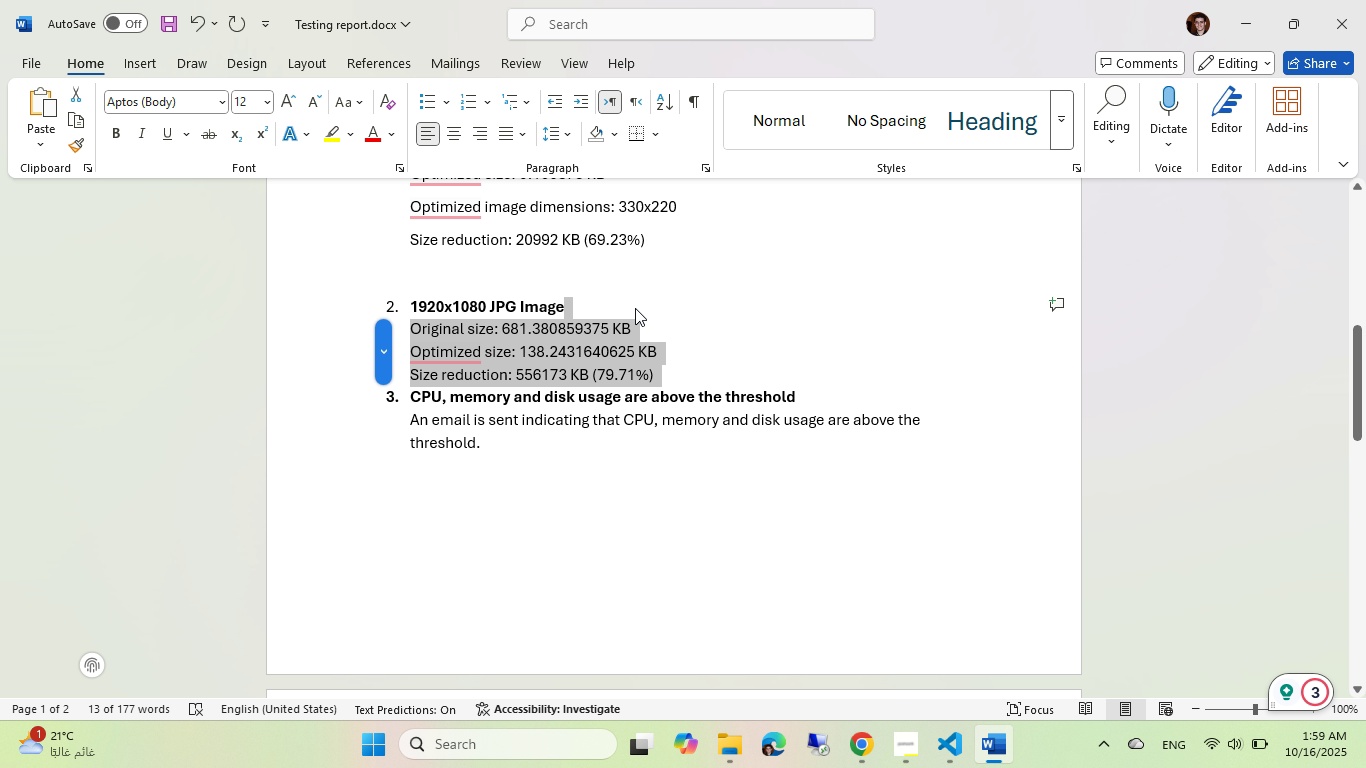 
left_click([635, 299])
 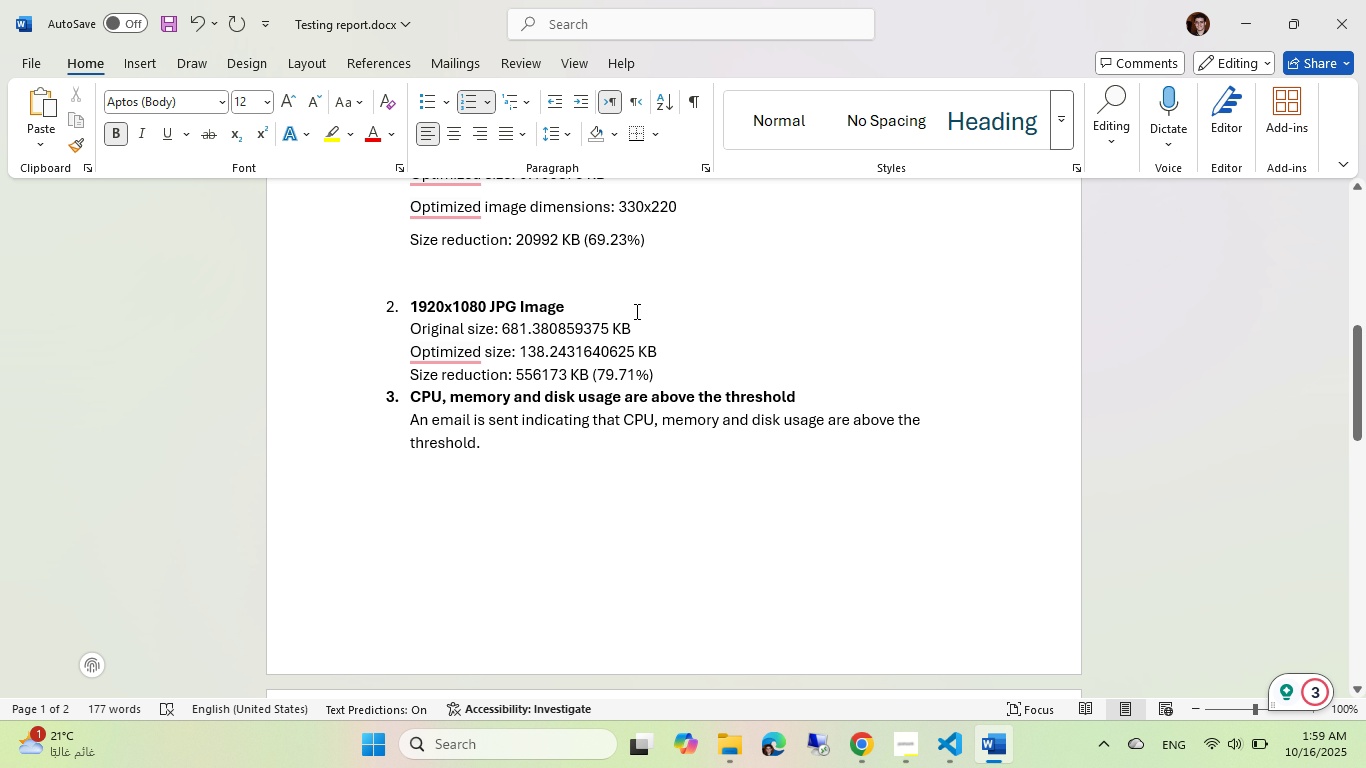 
key(NumpadEnter)
 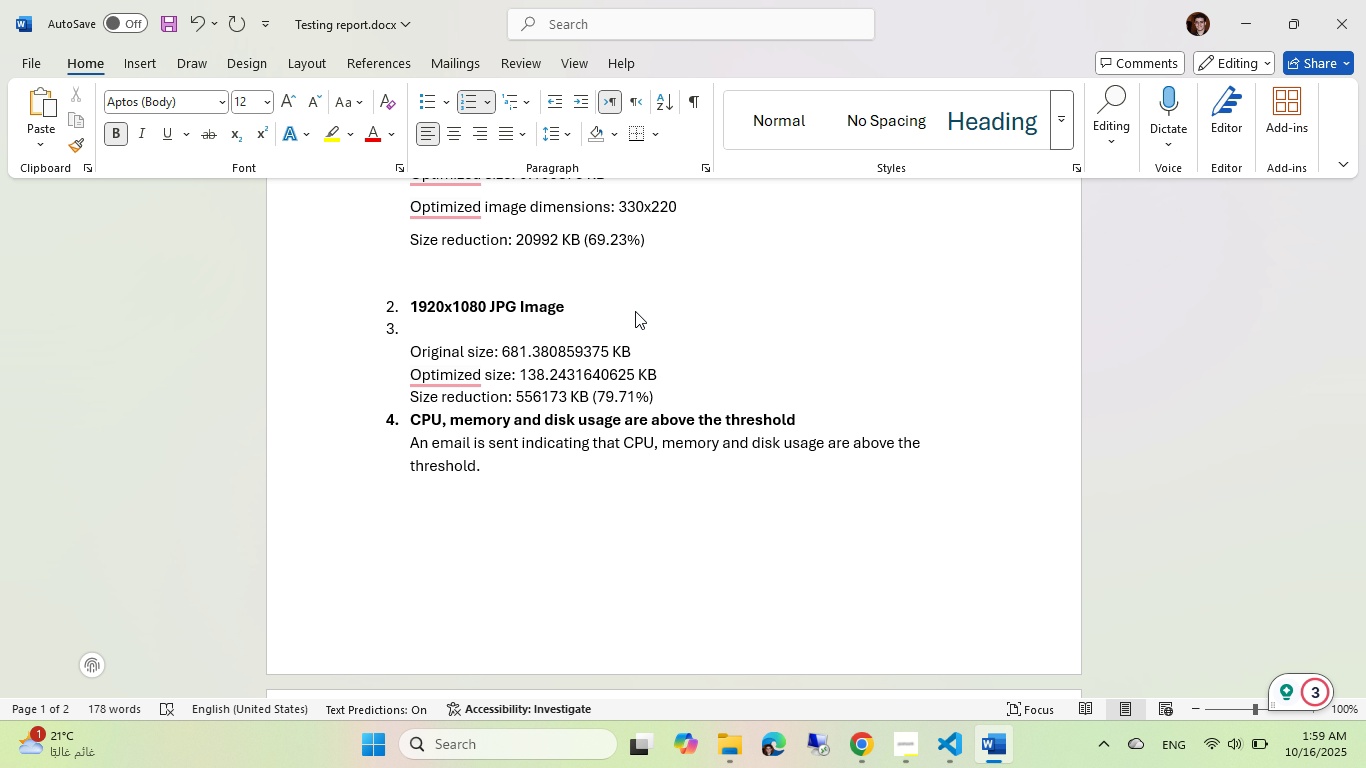 
key(Backspace)
 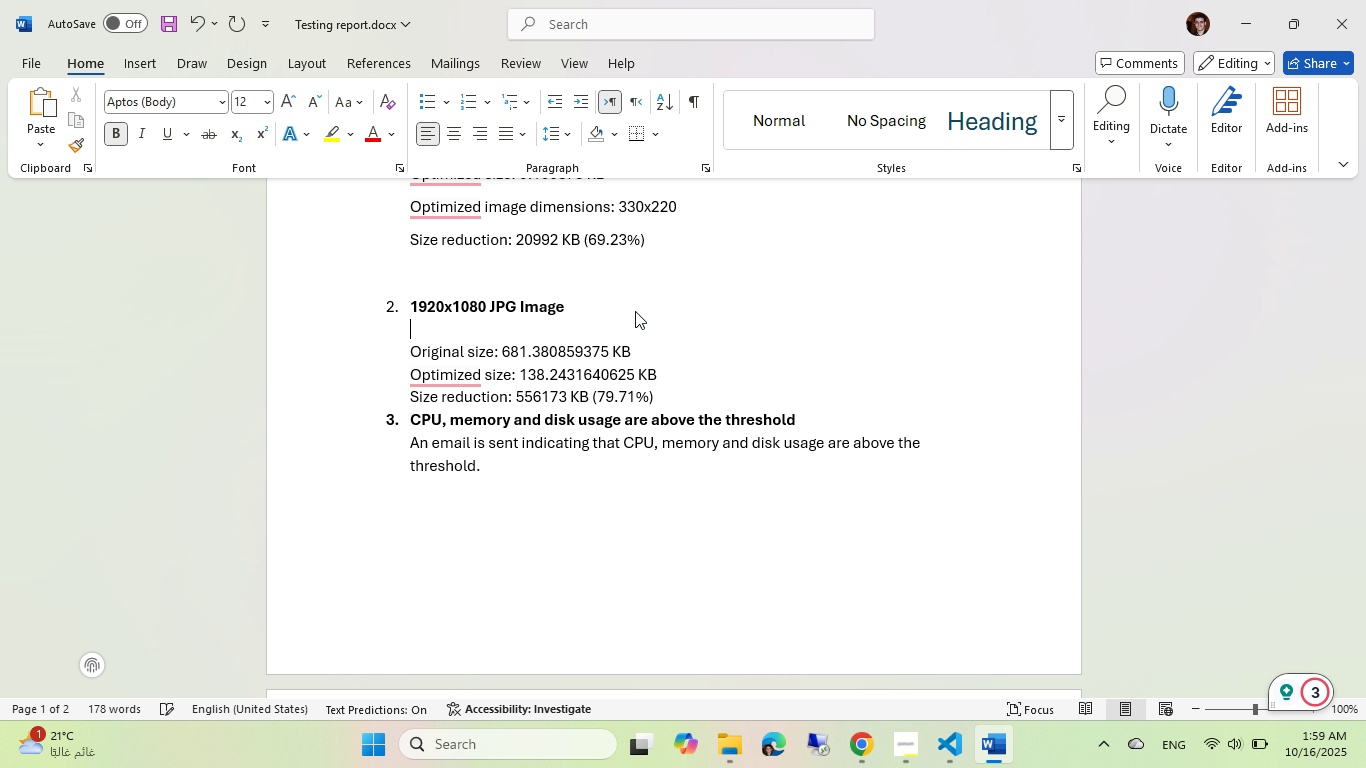 
scroll: coordinate [635, 311], scroll_direction: up, amount: 2.0
 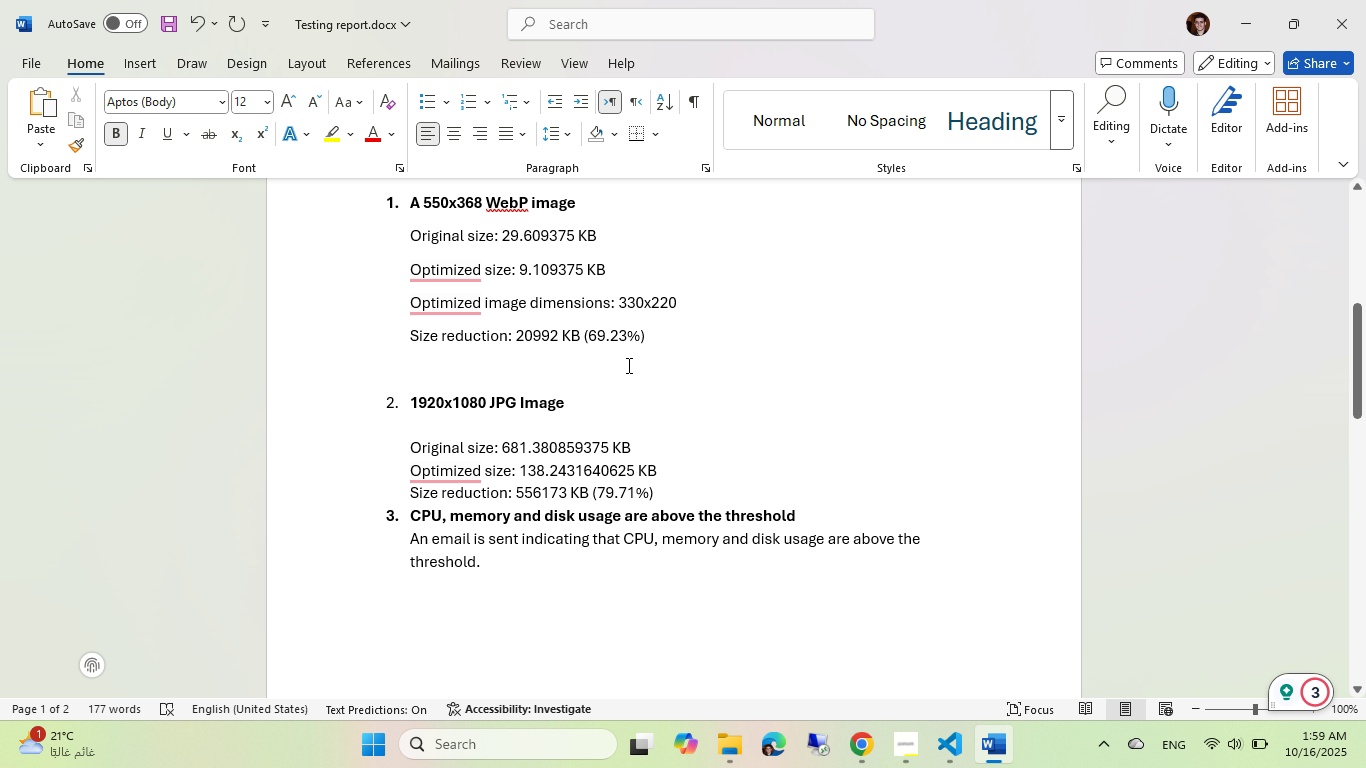 
key(Backspace)
 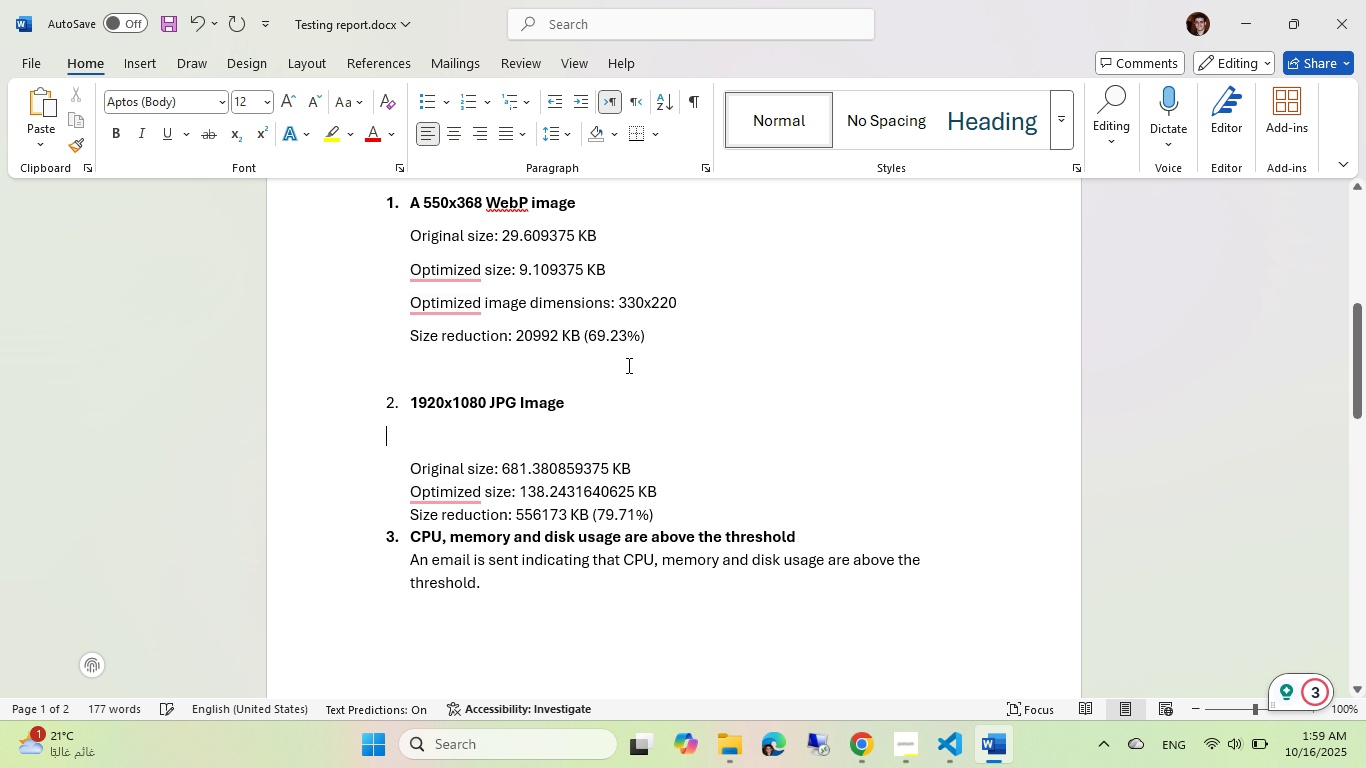 
key(Backspace)
 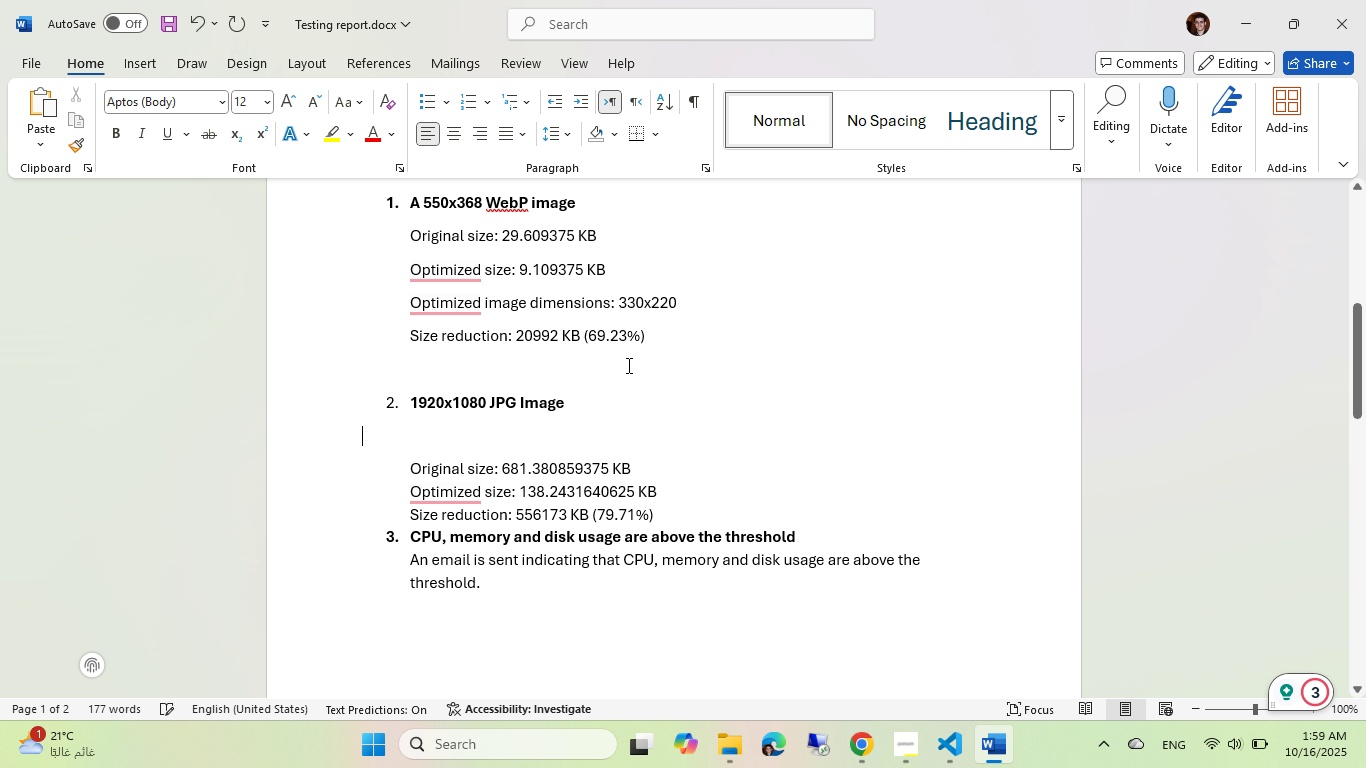 
key(Backspace)
 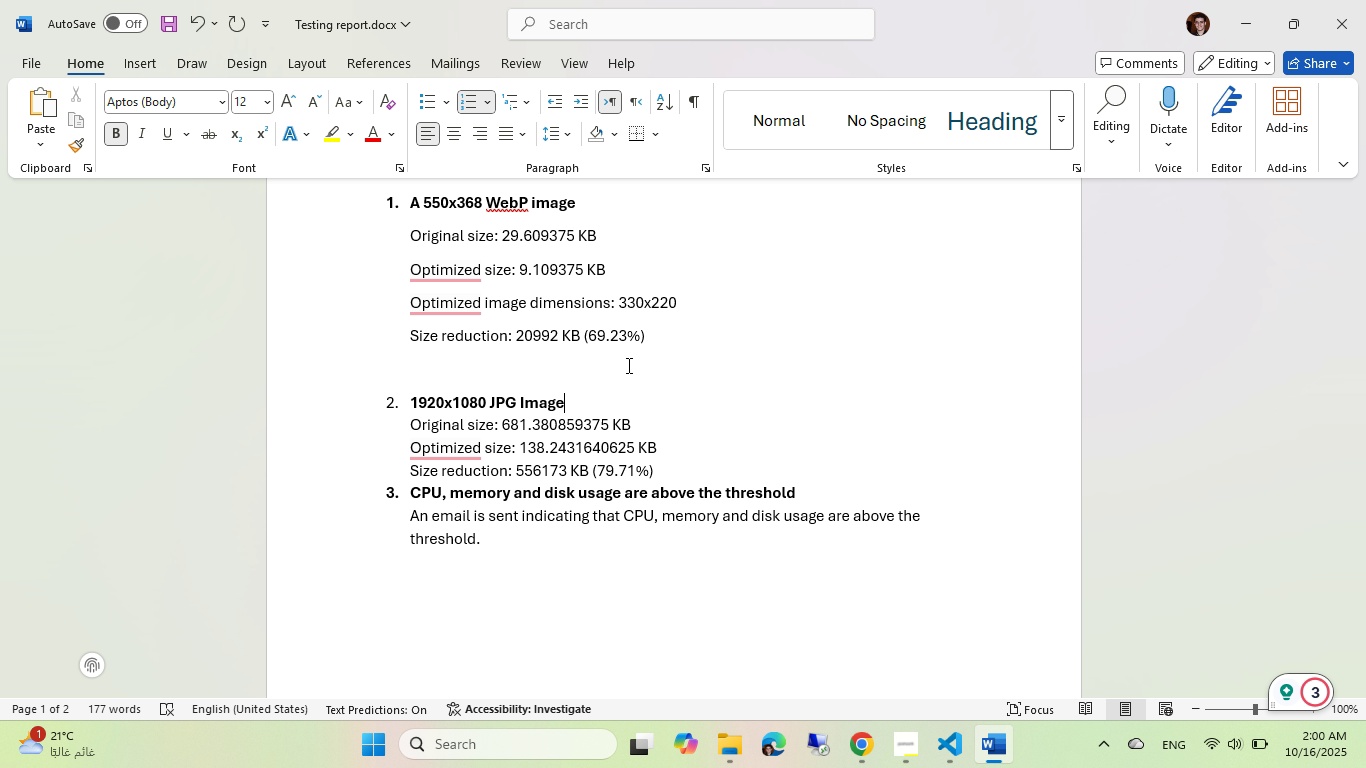 
wait(5.08)
 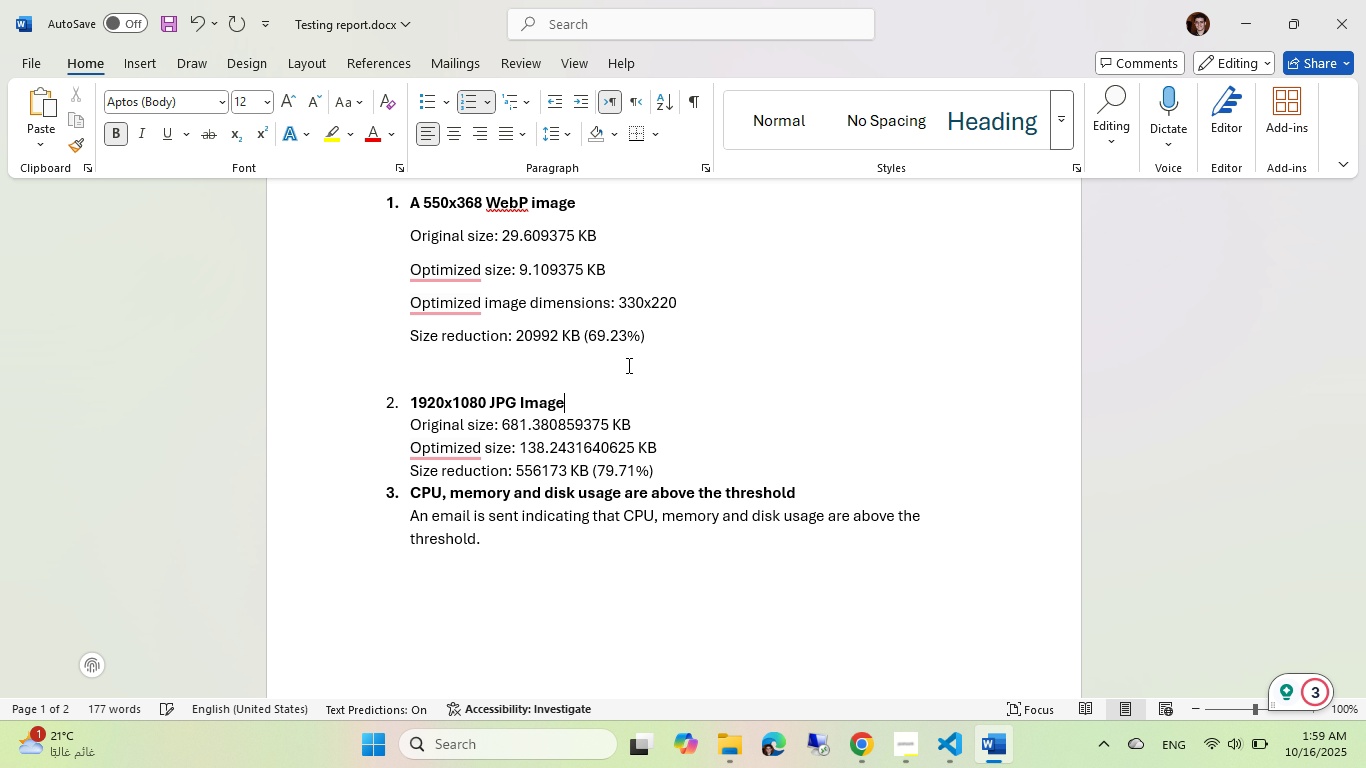 
left_click([521, 224])
 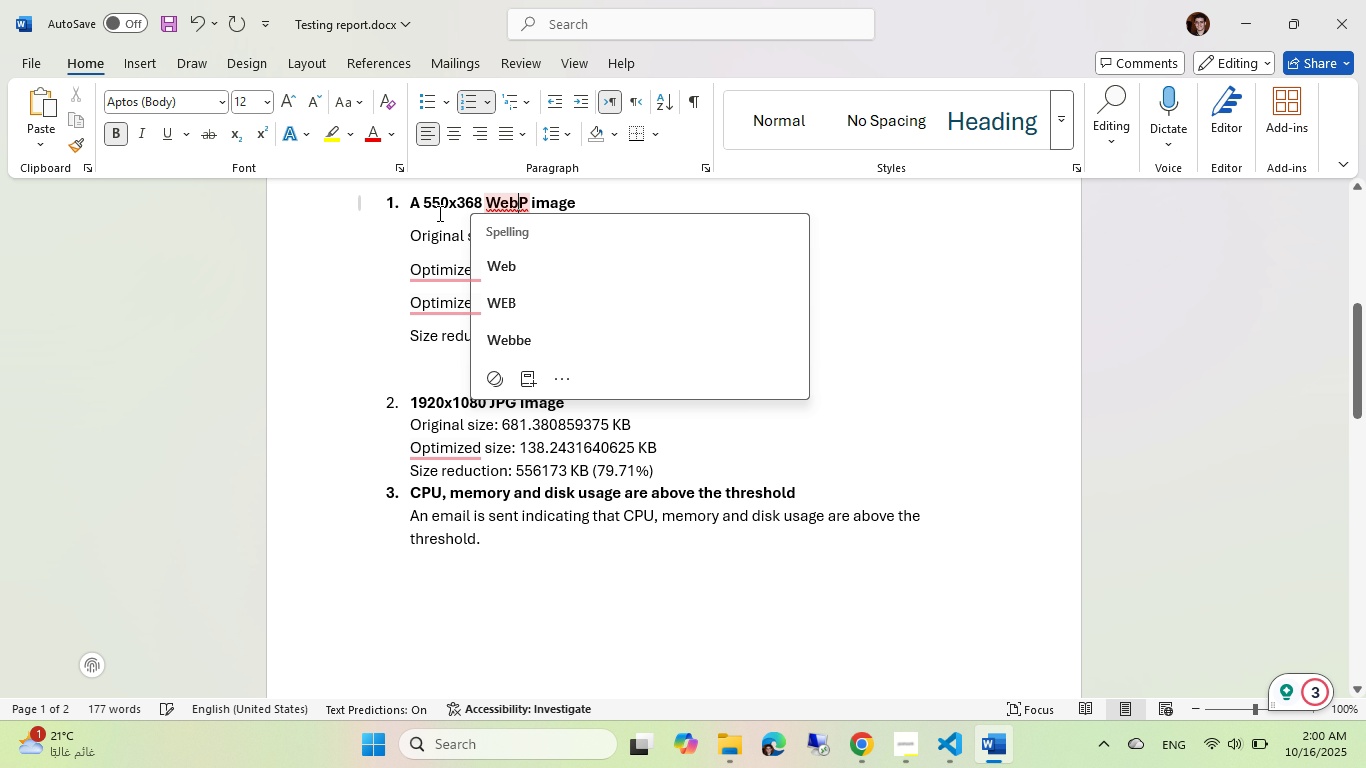 
left_click([438, 213])
 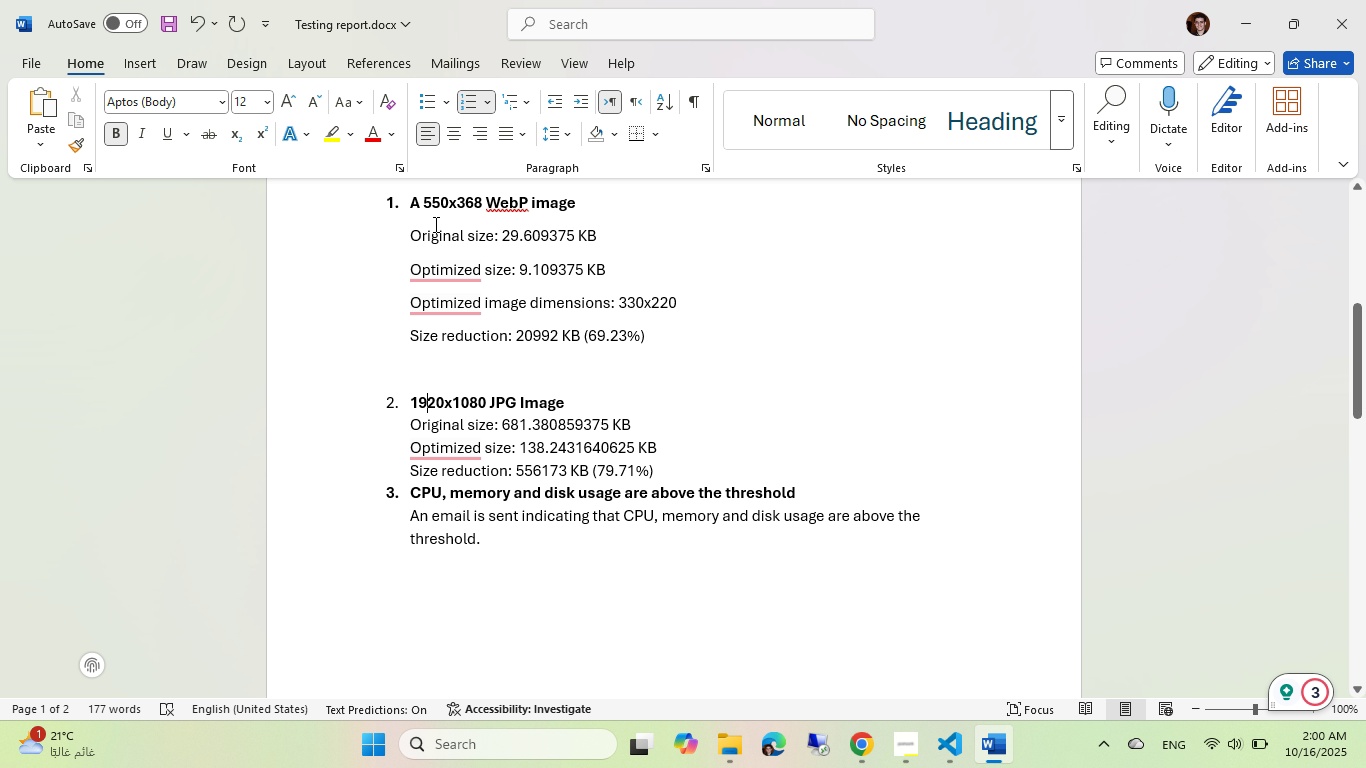 
left_click_drag(start_coordinate=[409, 202], to_coordinate=[611, 214])
 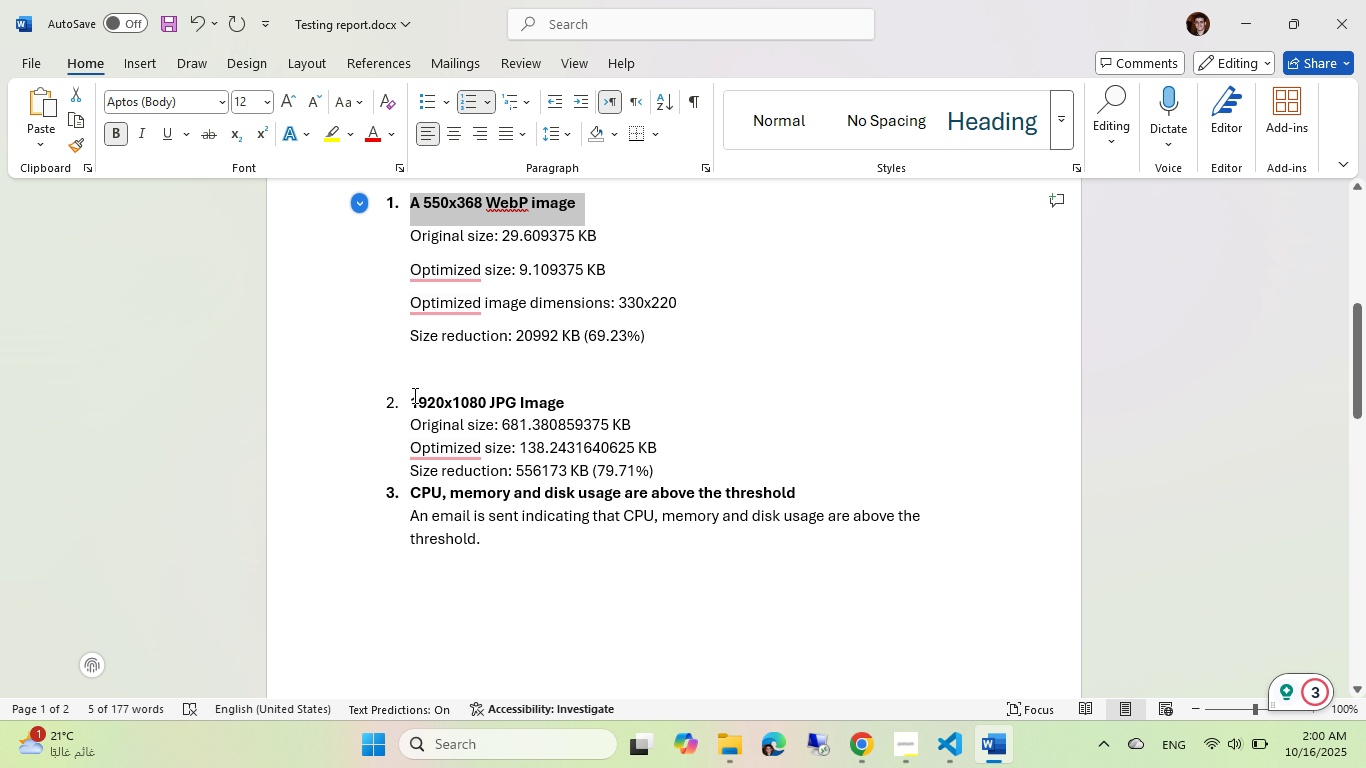 
left_click_drag(start_coordinate=[412, 402], to_coordinate=[583, 411])
 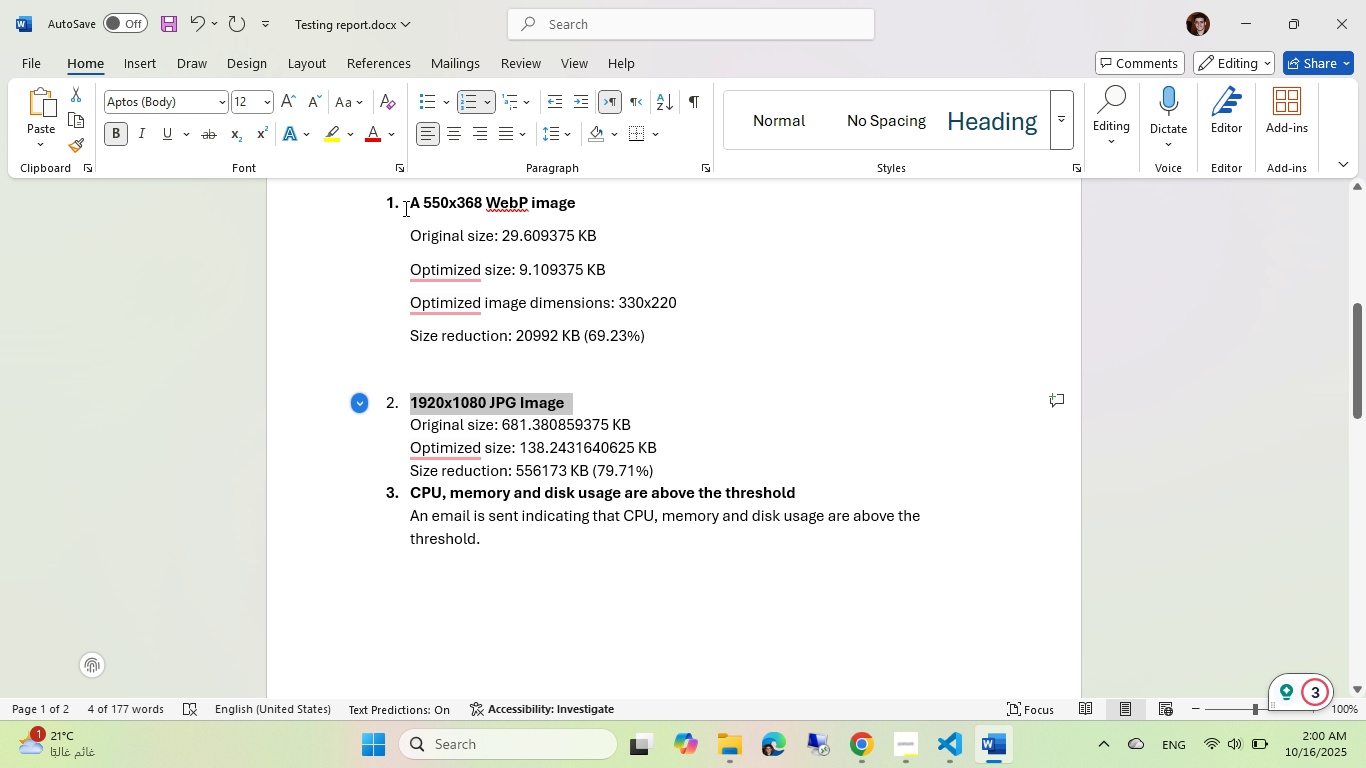 
left_click_drag(start_coordinate=[409, 204], to_coordinate=[583, 202])
 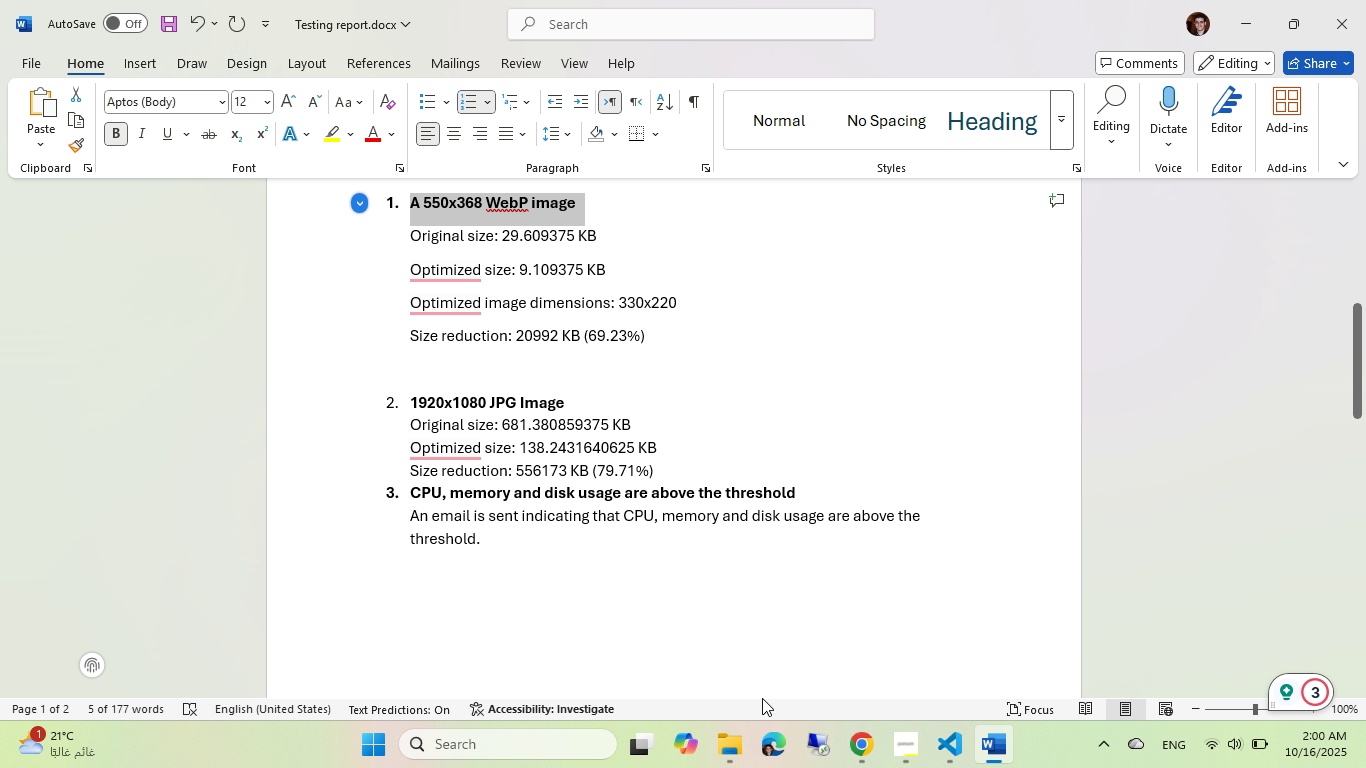 
left_click([735, 750])
 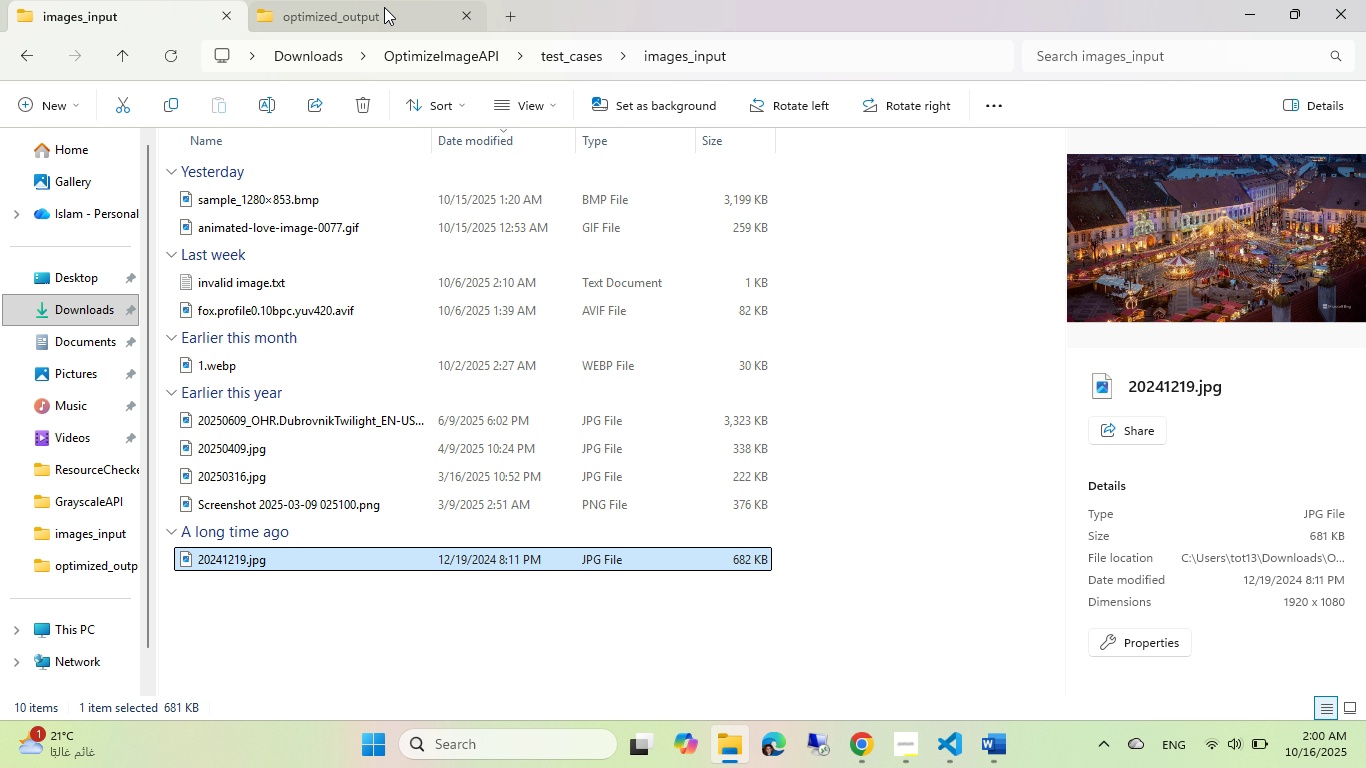 
left_click([356, 3])
 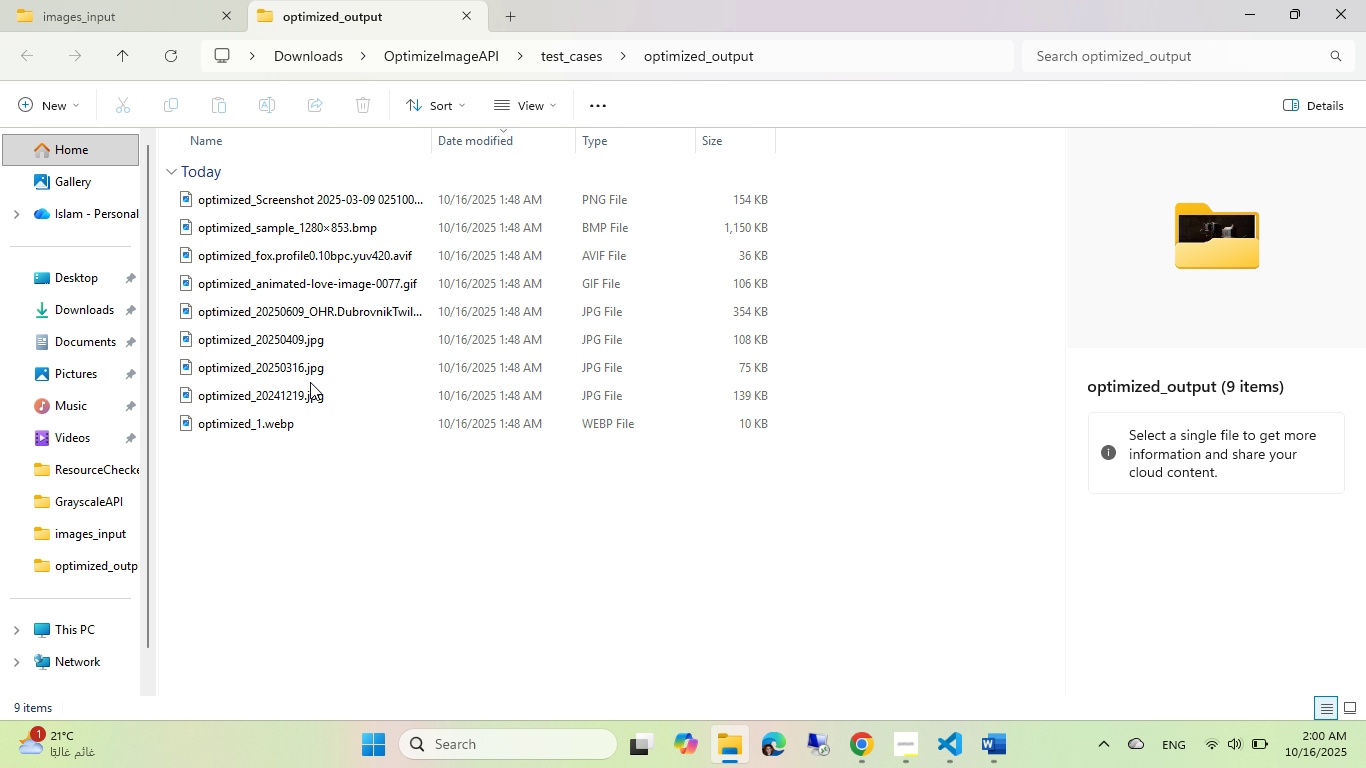 
left_click([310, 390])
 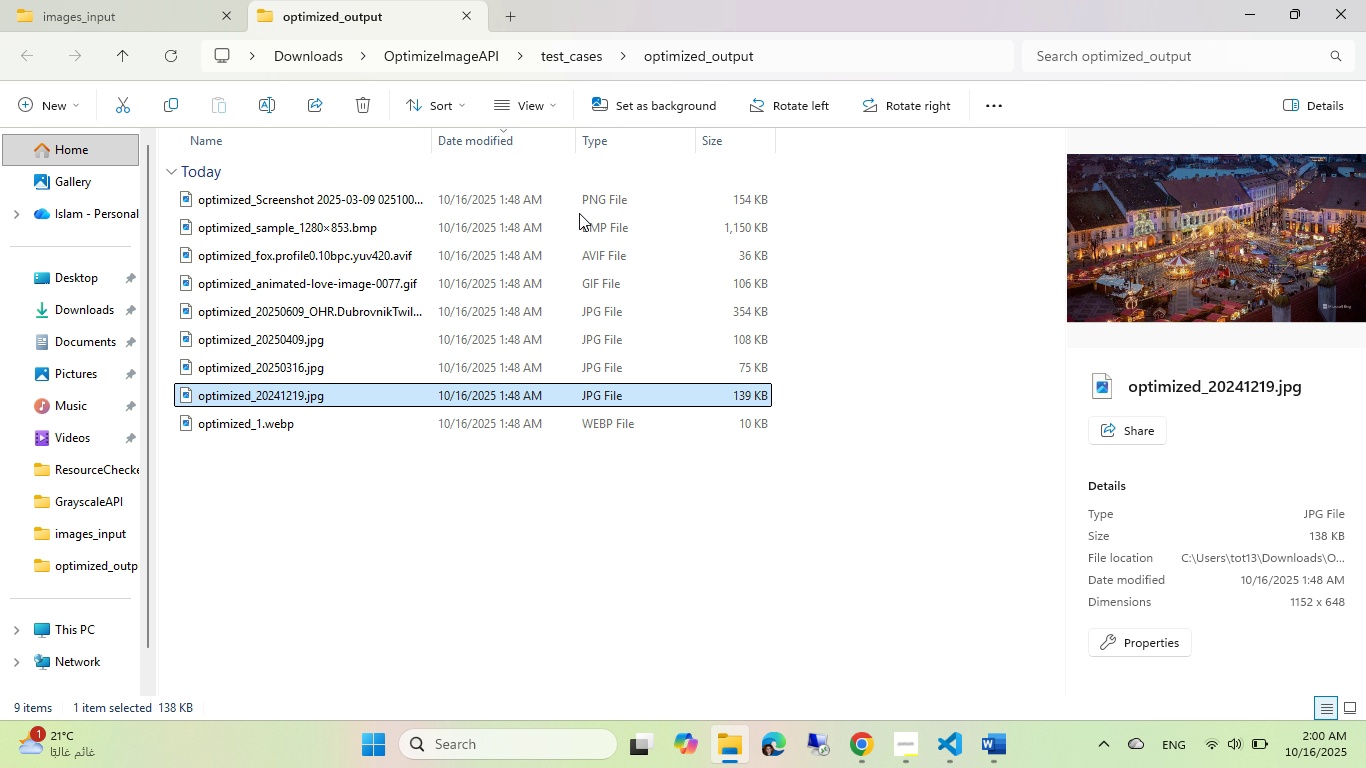 
key(Alt+AltLeft)
 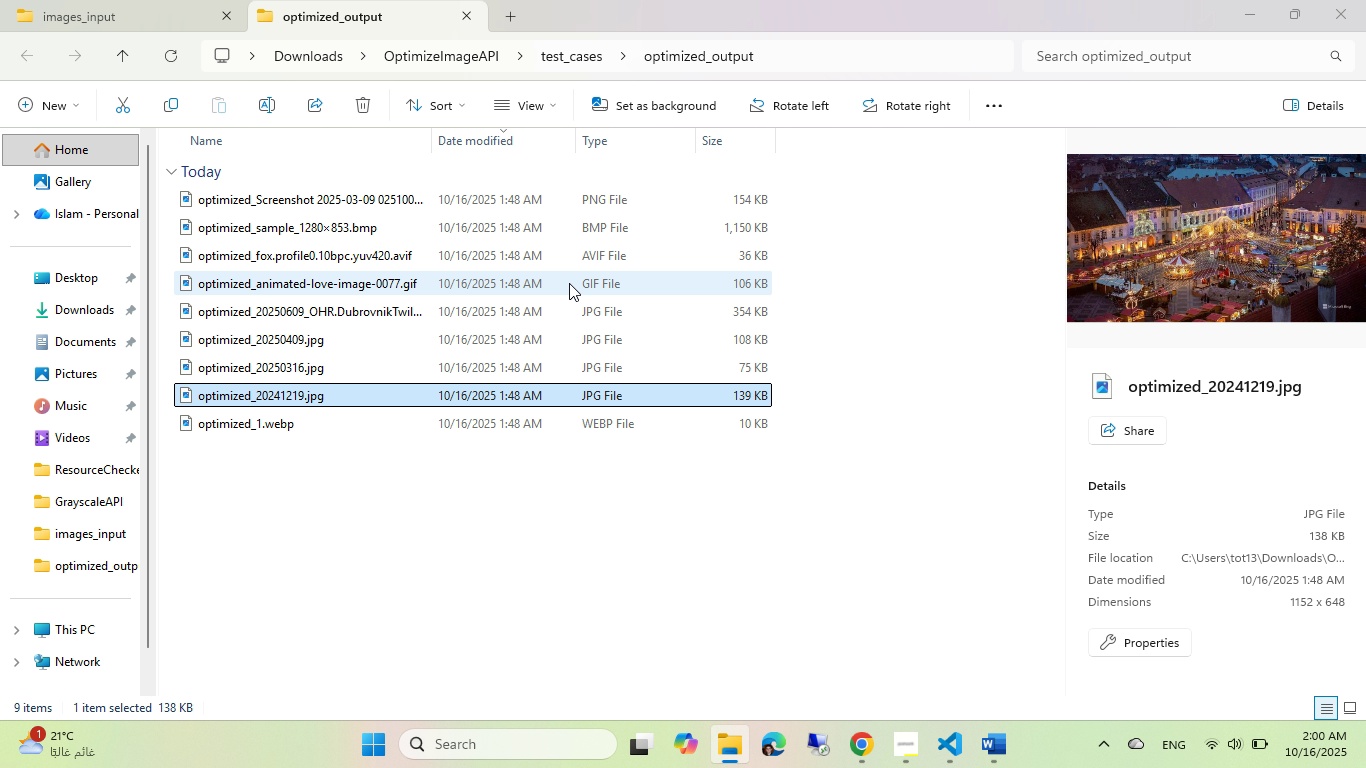 
key(Alt+Tab)
 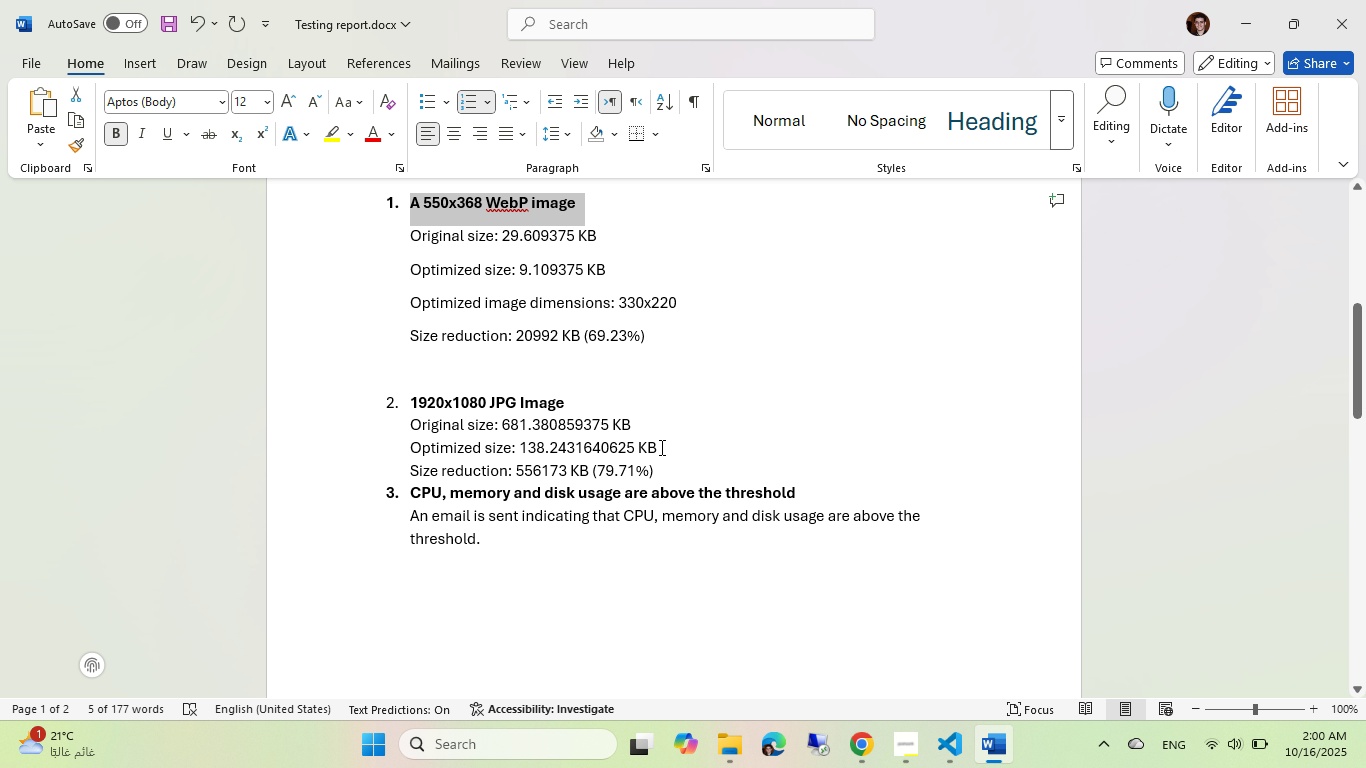 
left_click([670, 446])
 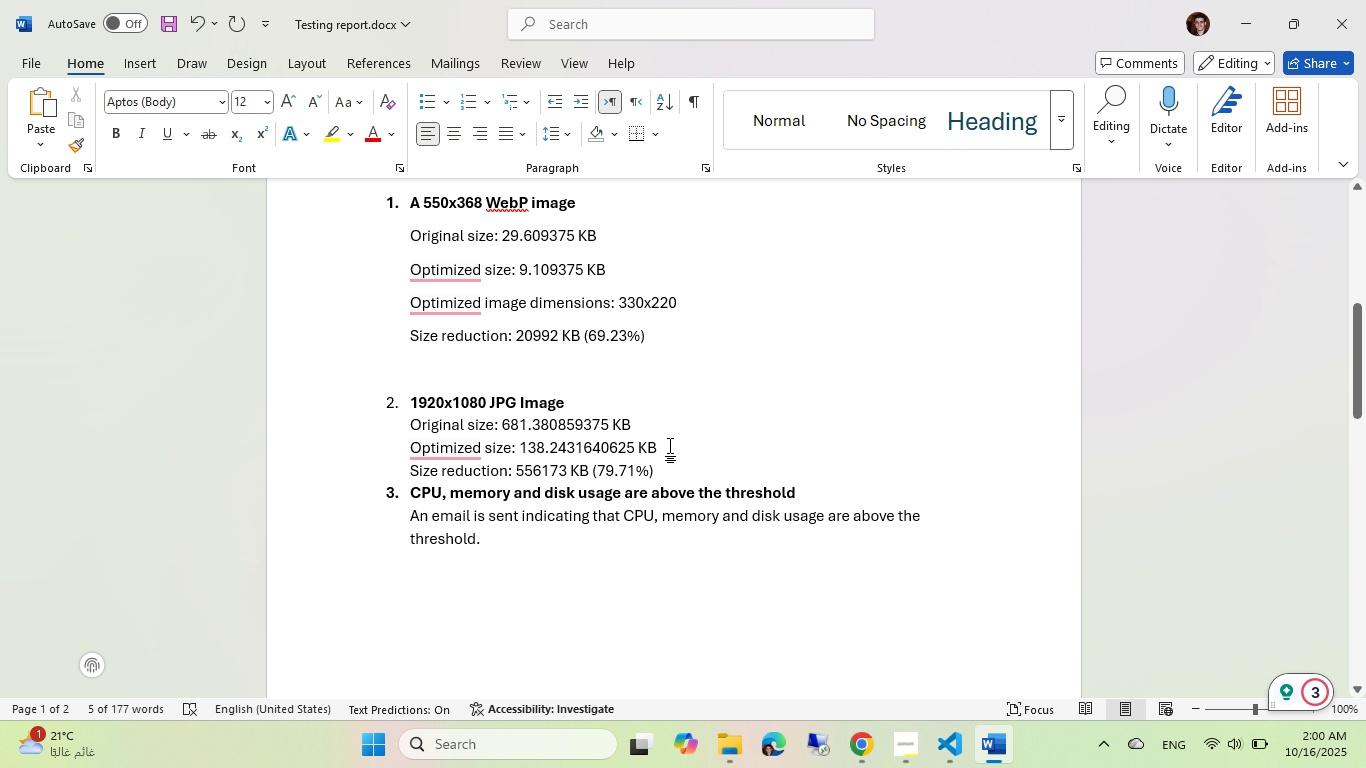 
key(NumpadEnter)
type(1152x648[Home]Optimized image dime)
key(Backspace)
type(ensions: )
 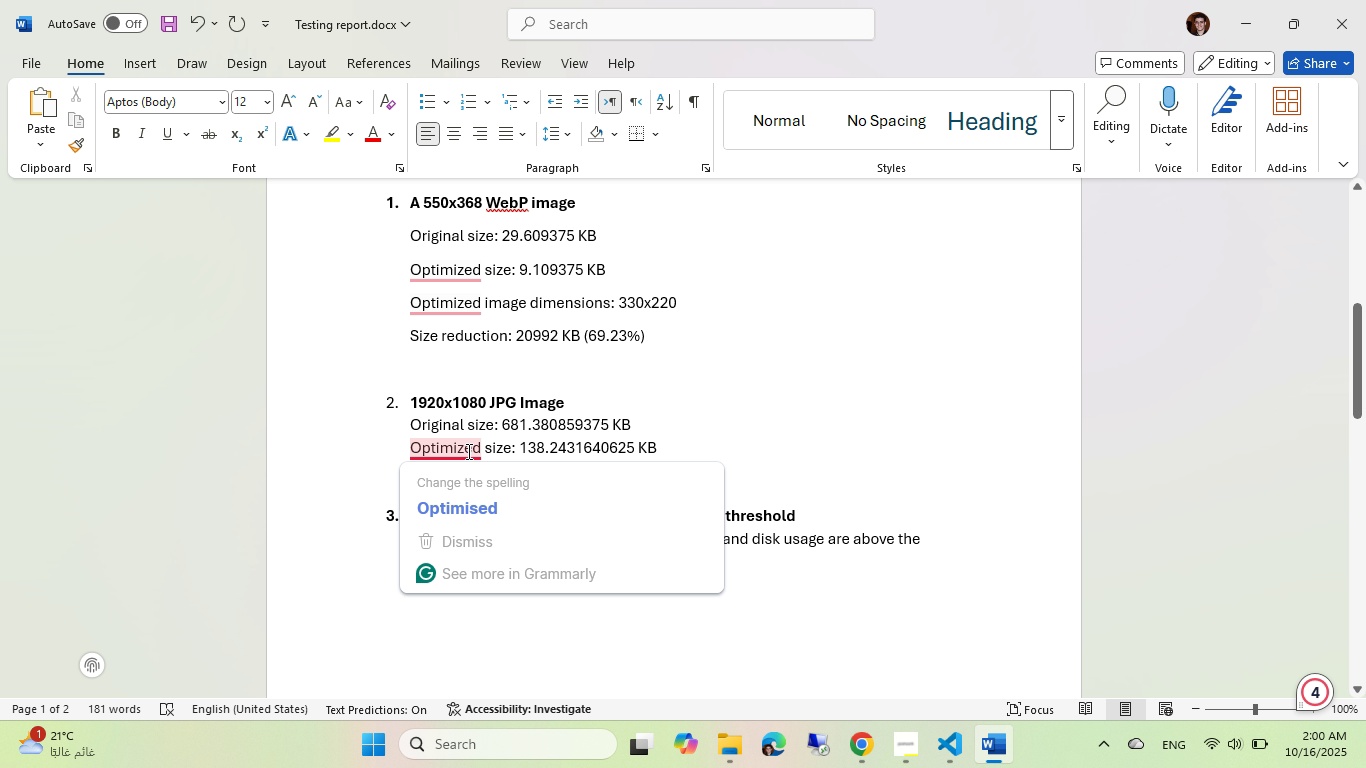 
left_click([598, 347])
 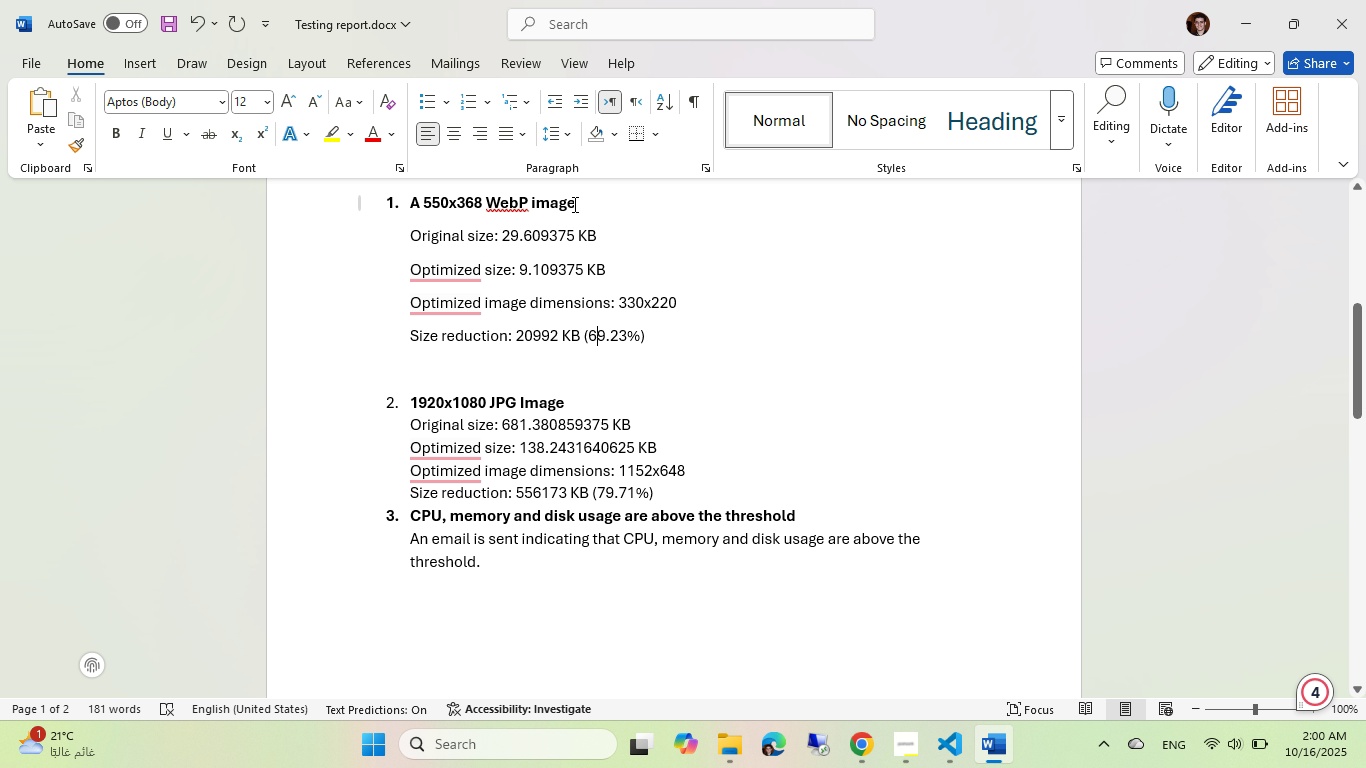 
left_click_drag(start_coordinate=[579, 202], to_coordinate=[508, 210])
 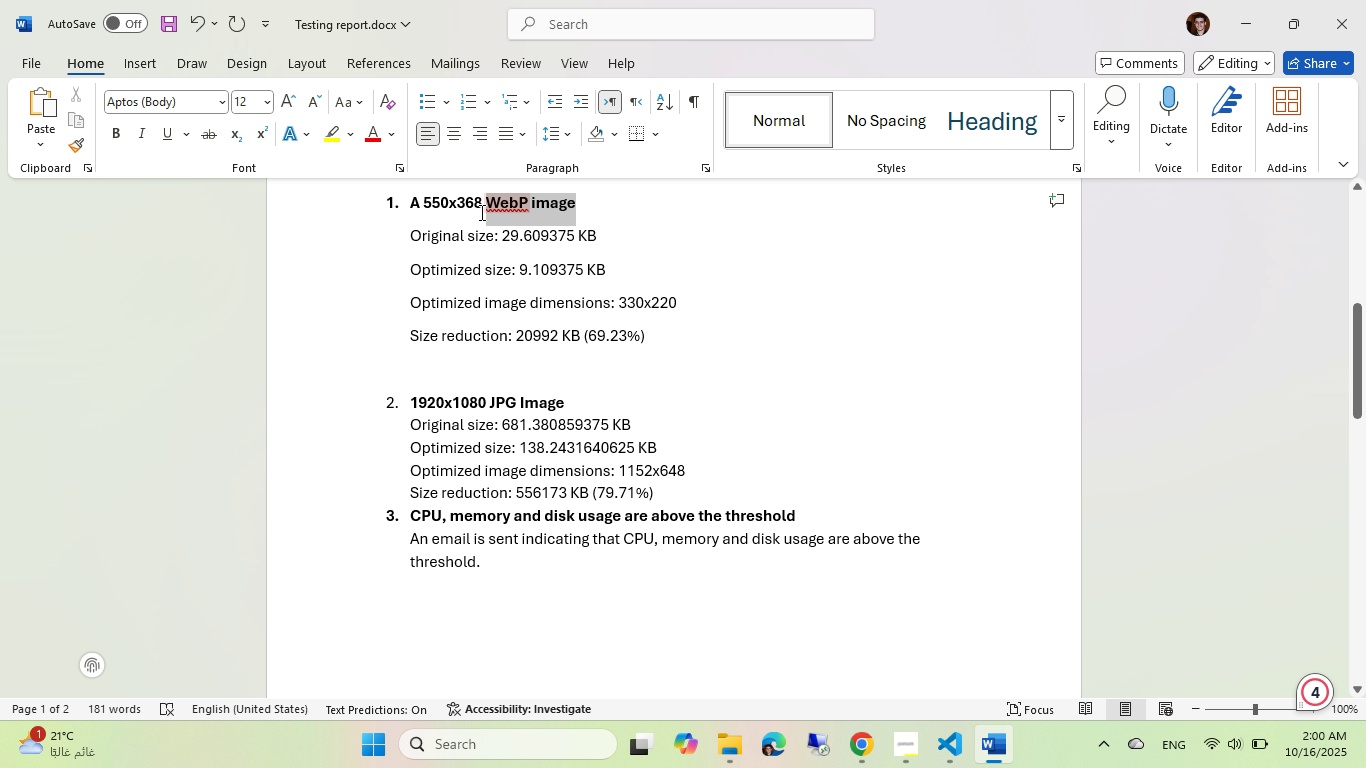 
key(Control+ControlLeft)
 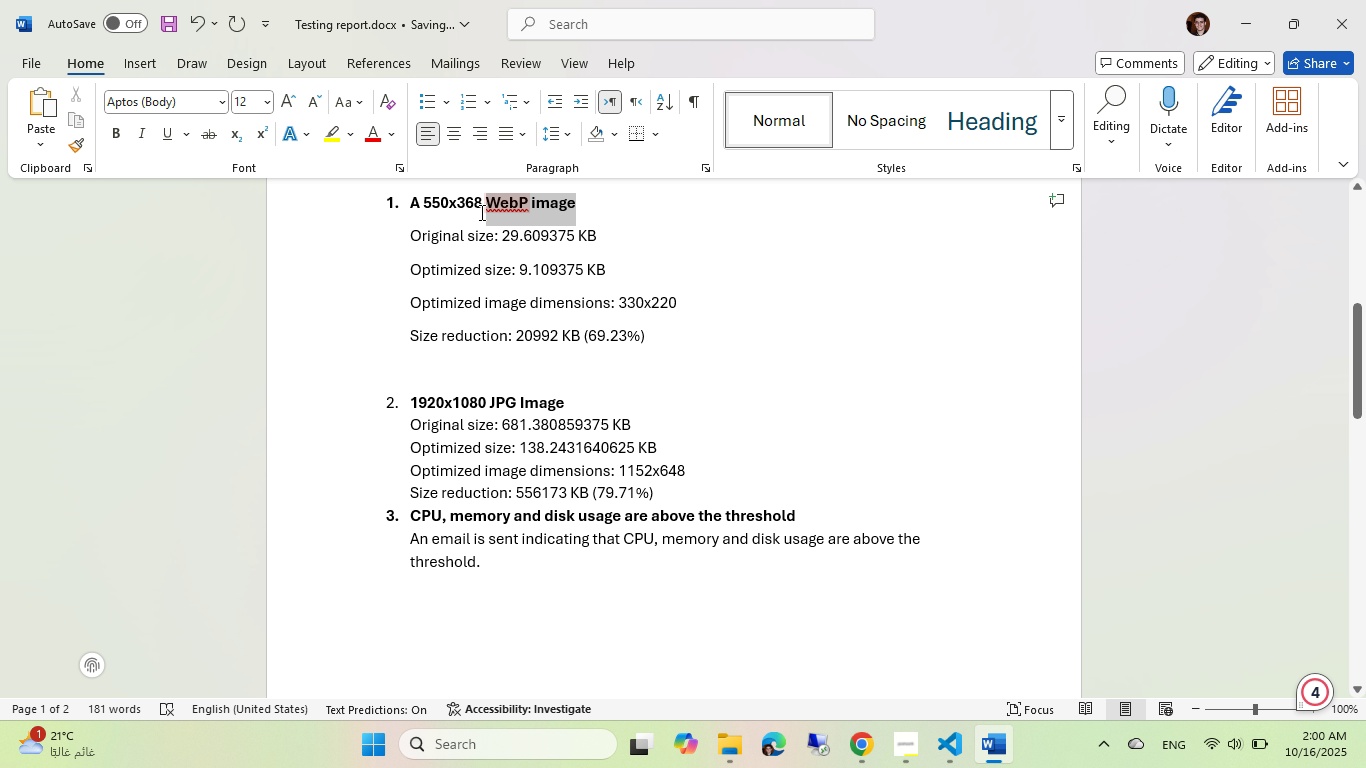 
key(Control+S)
 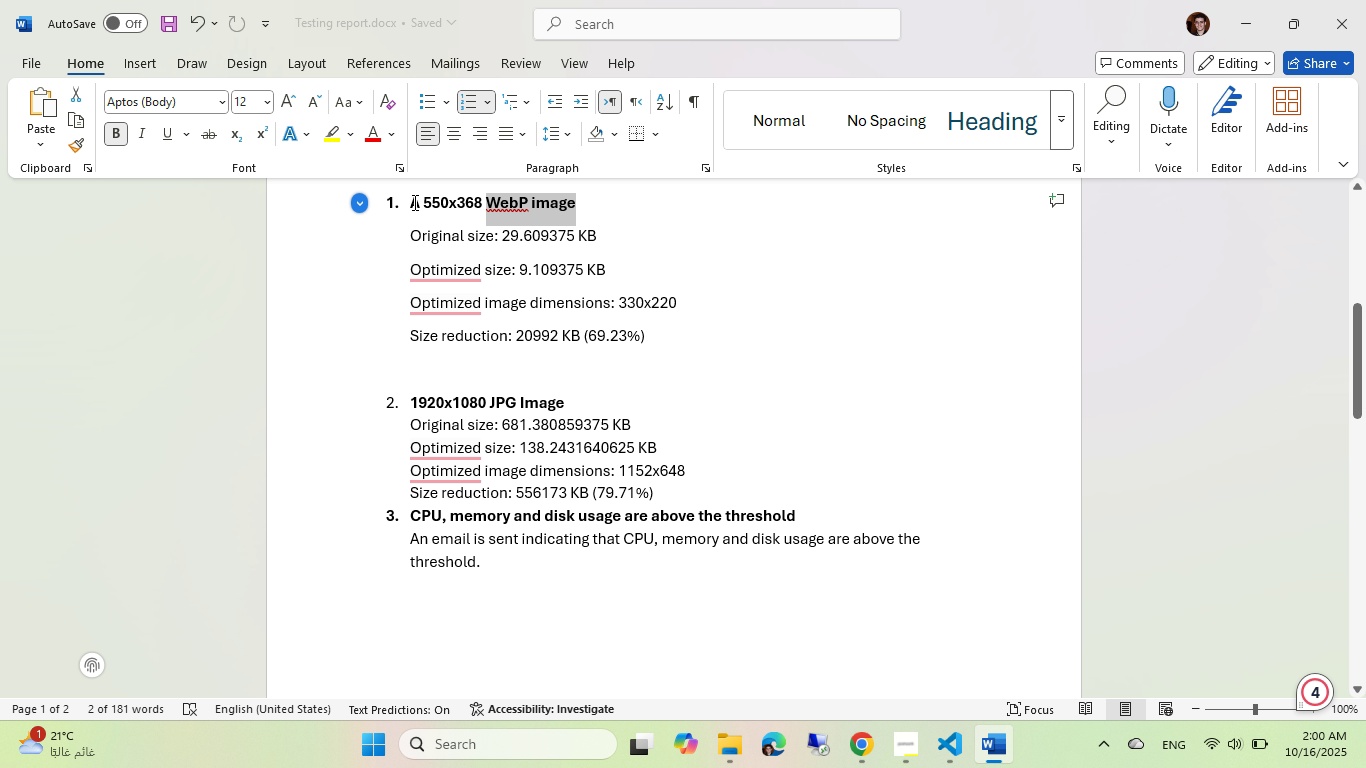 
left_click_drag(start_coordinate=[412, 201], to_coordinate=[612, 210])
 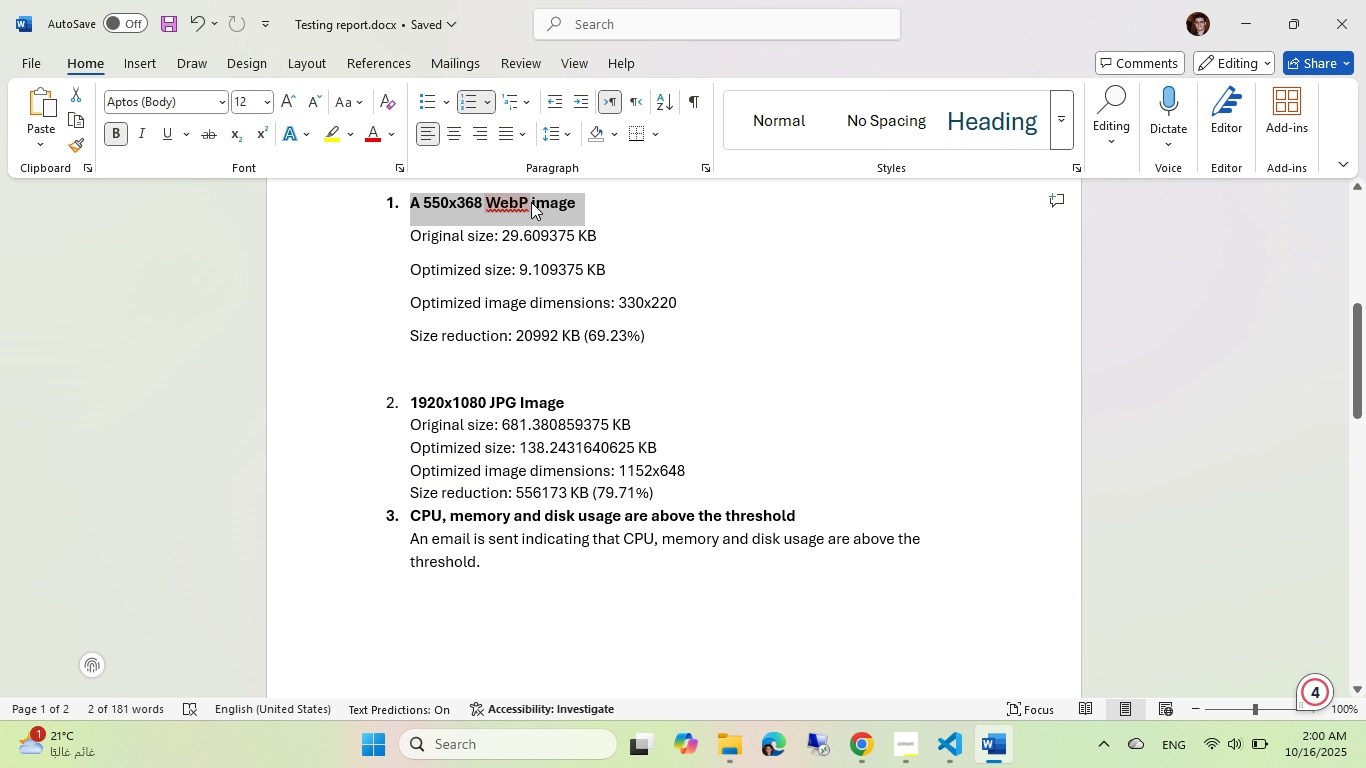 
right_click([531, 202])
 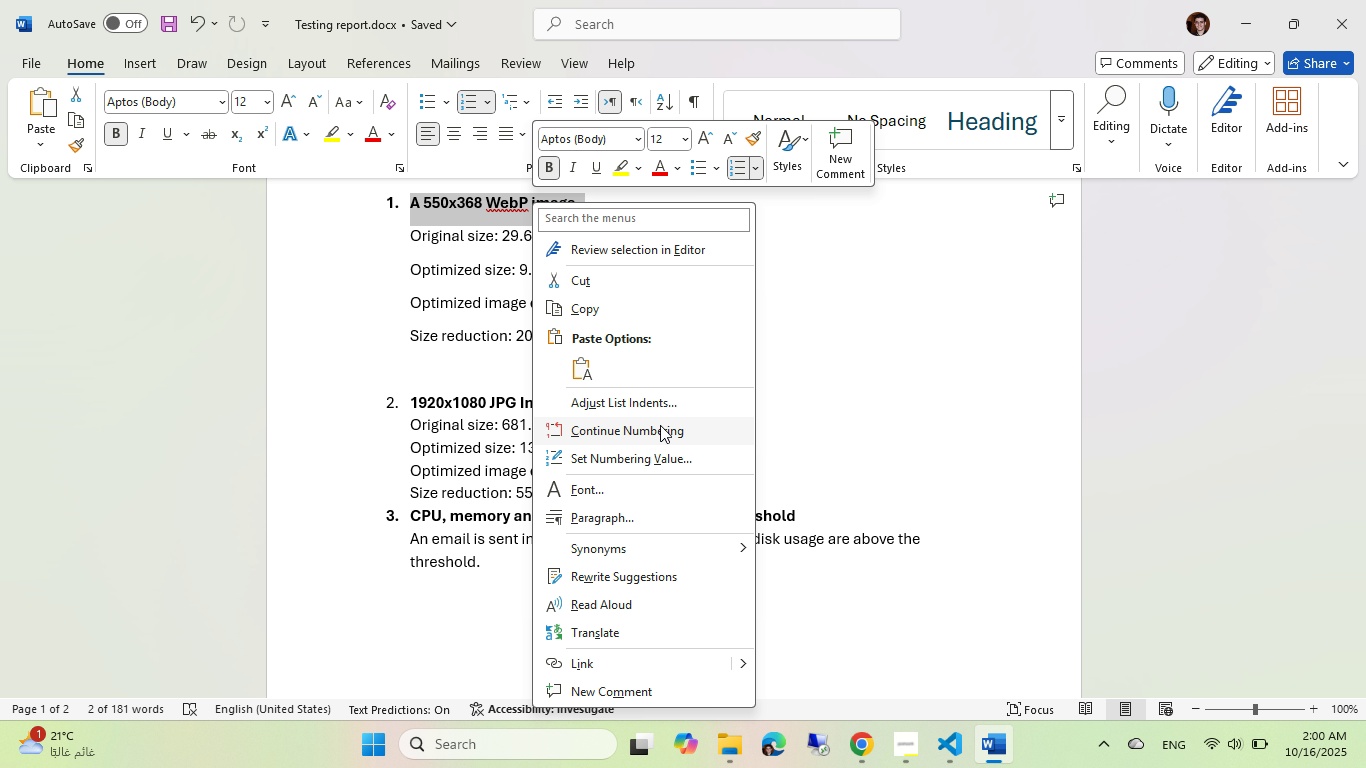 
wait(5.38)
 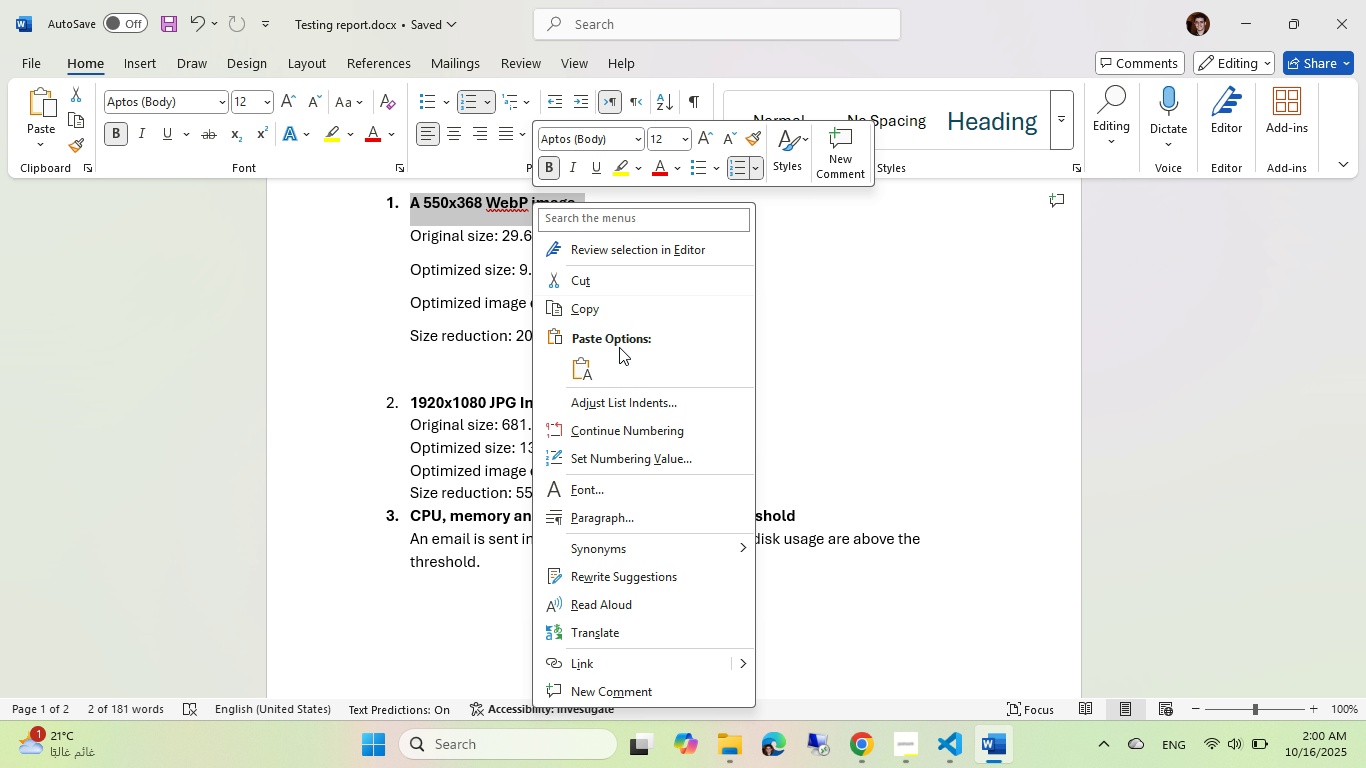 
left_click([623, 513])
 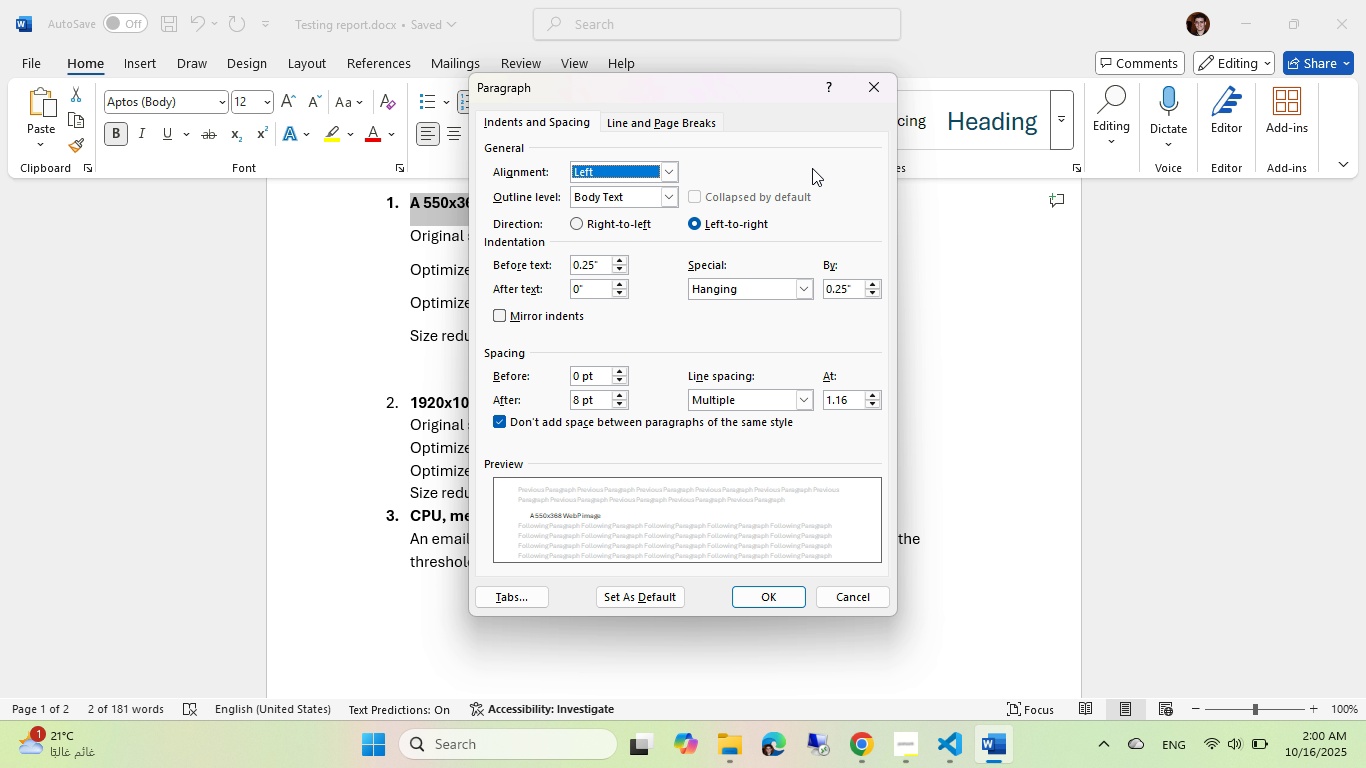 
wait(6.18)
 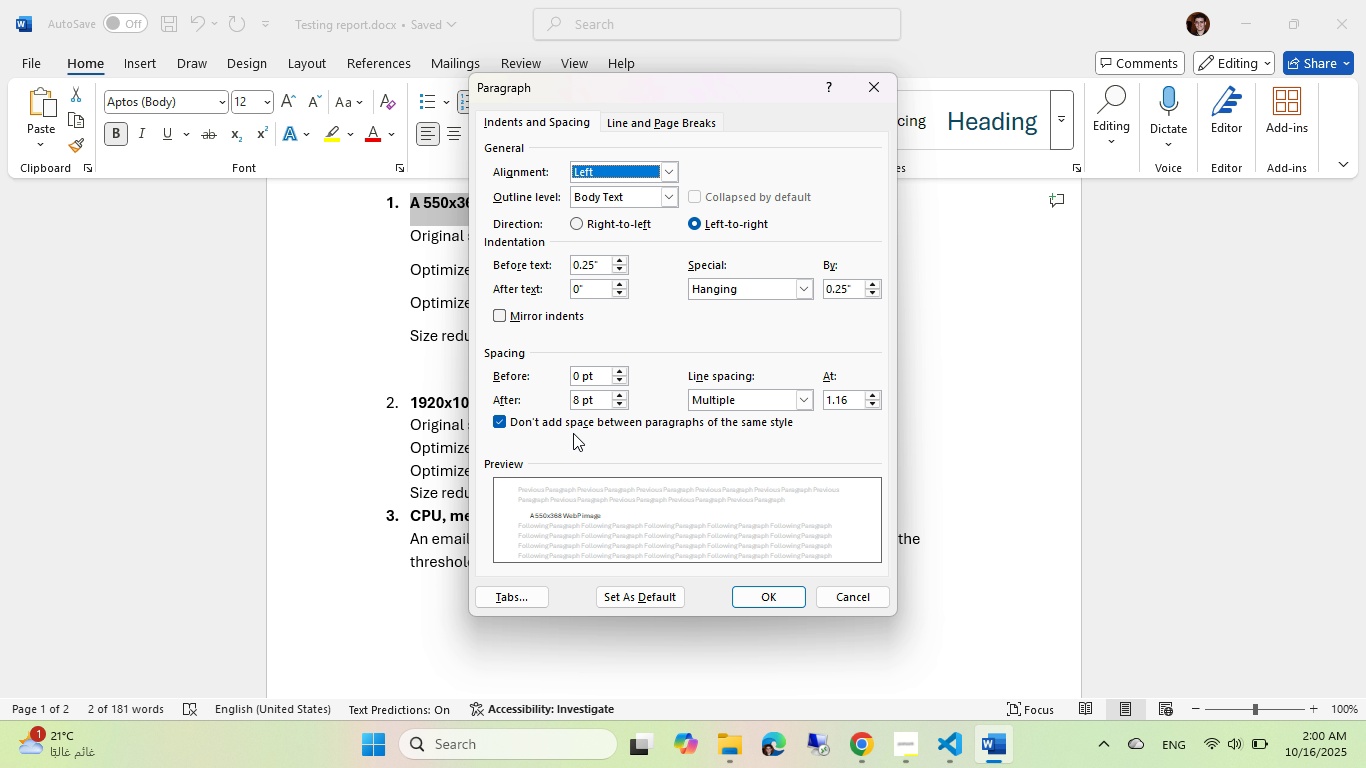 
left_click([869, 99])
 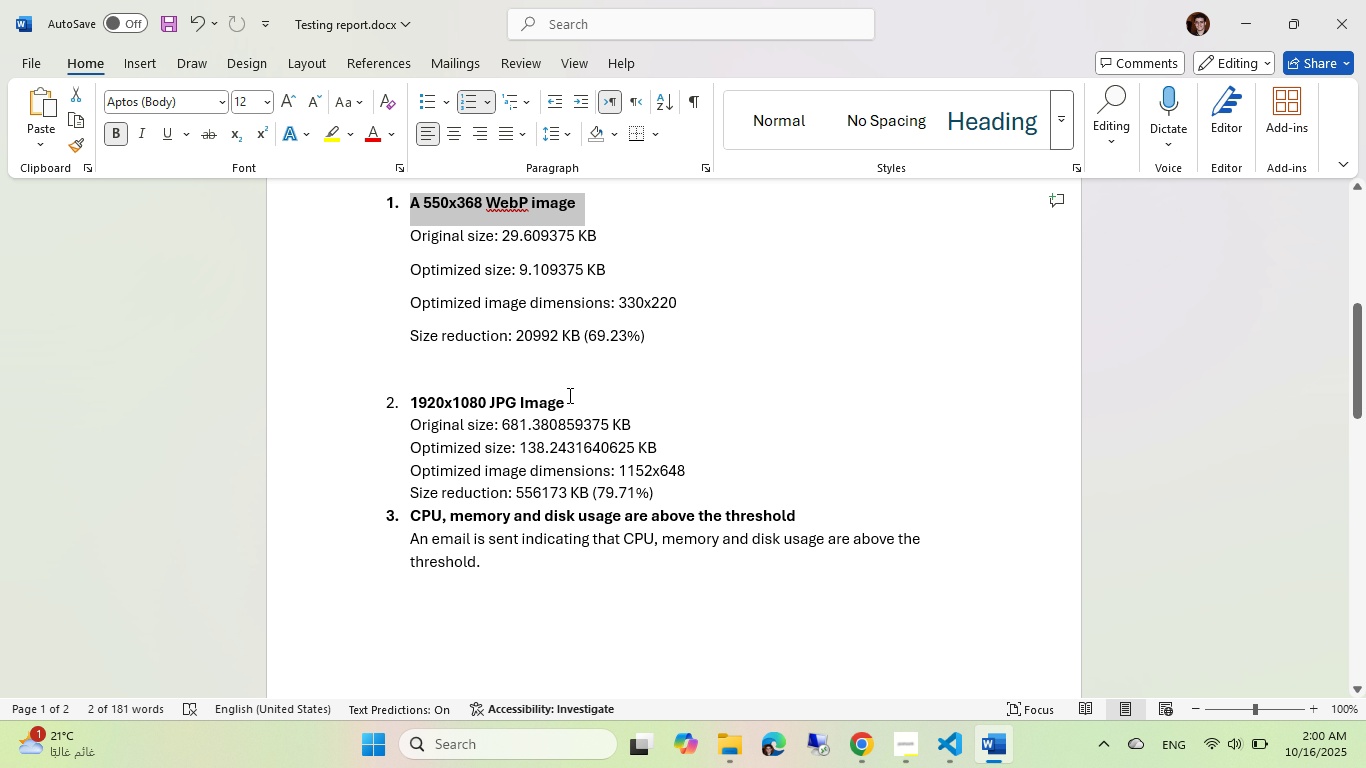 
left_click_drag(start_coordinate=[580, 402], to_coordinate=[432, 406])
 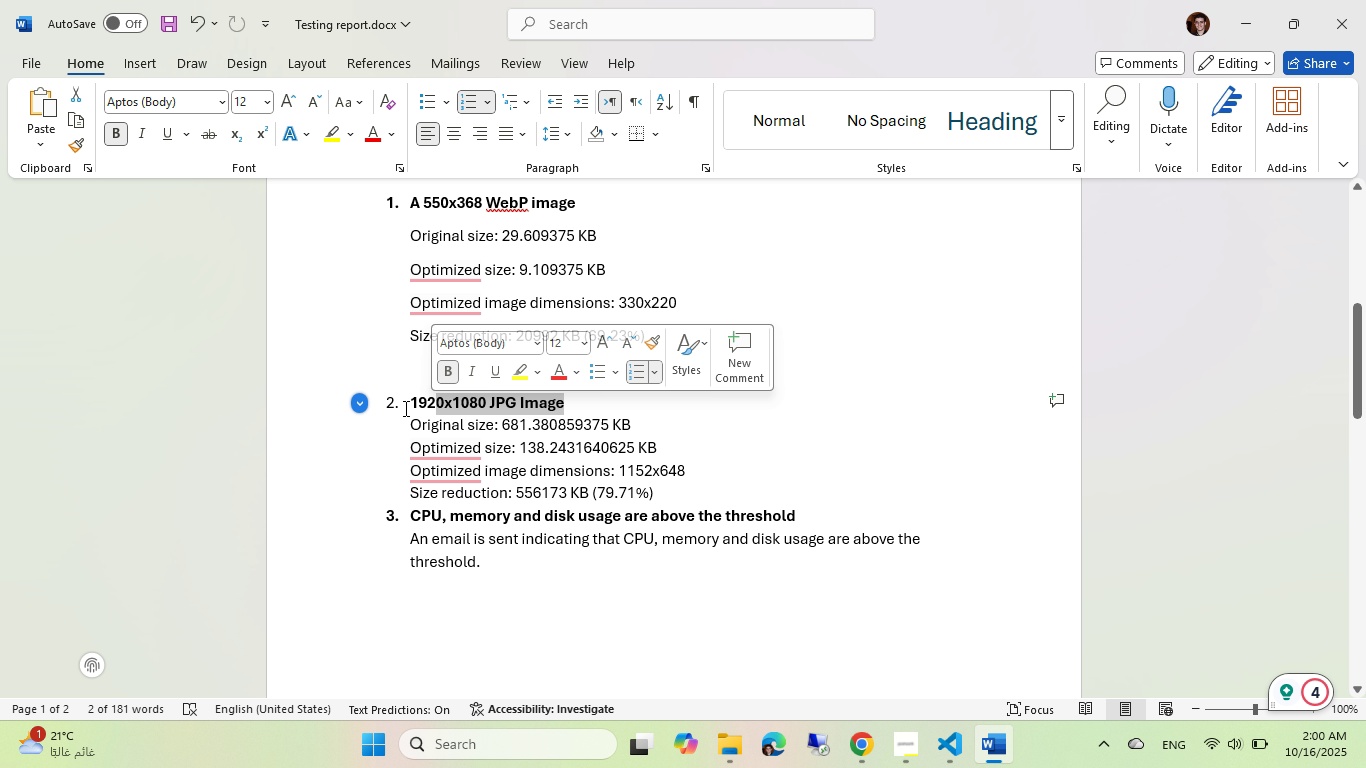 
left_click([404, 408])
 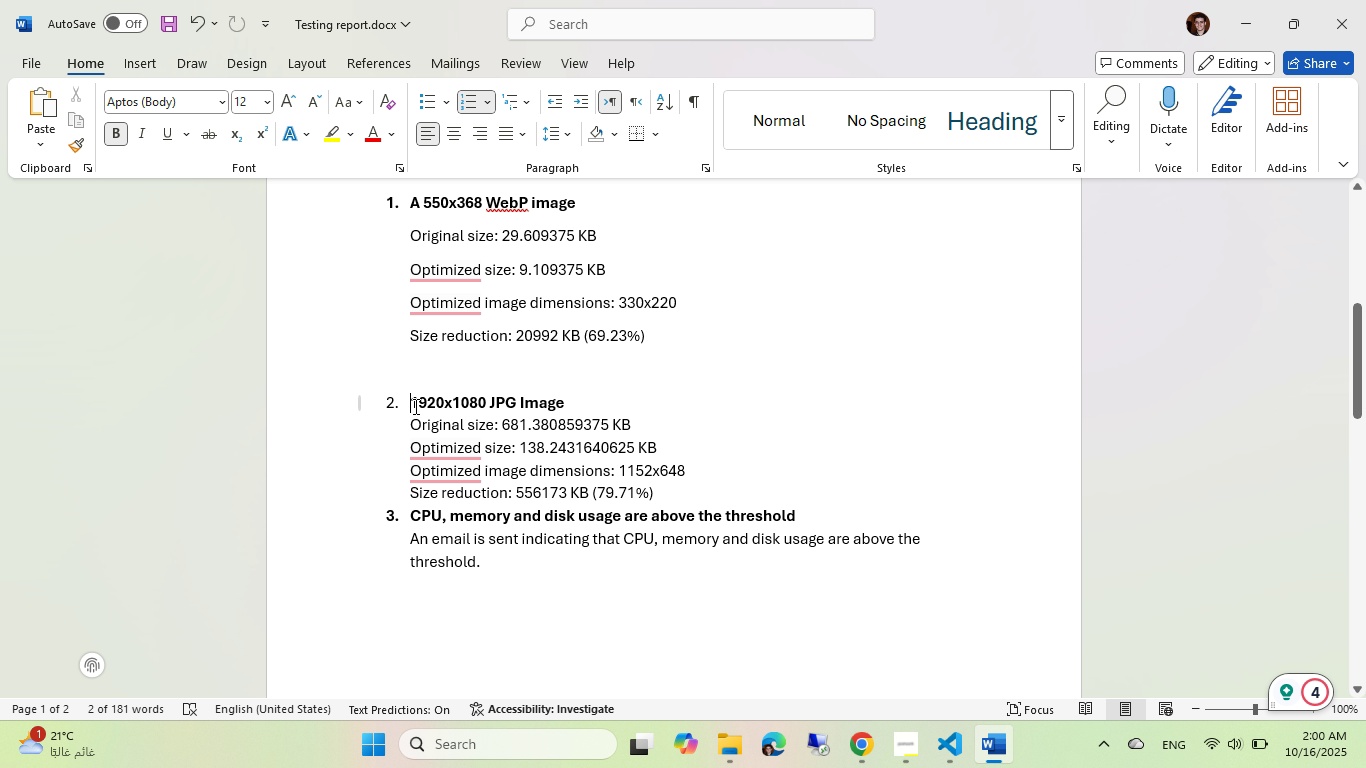 
left_click([414, 406])
 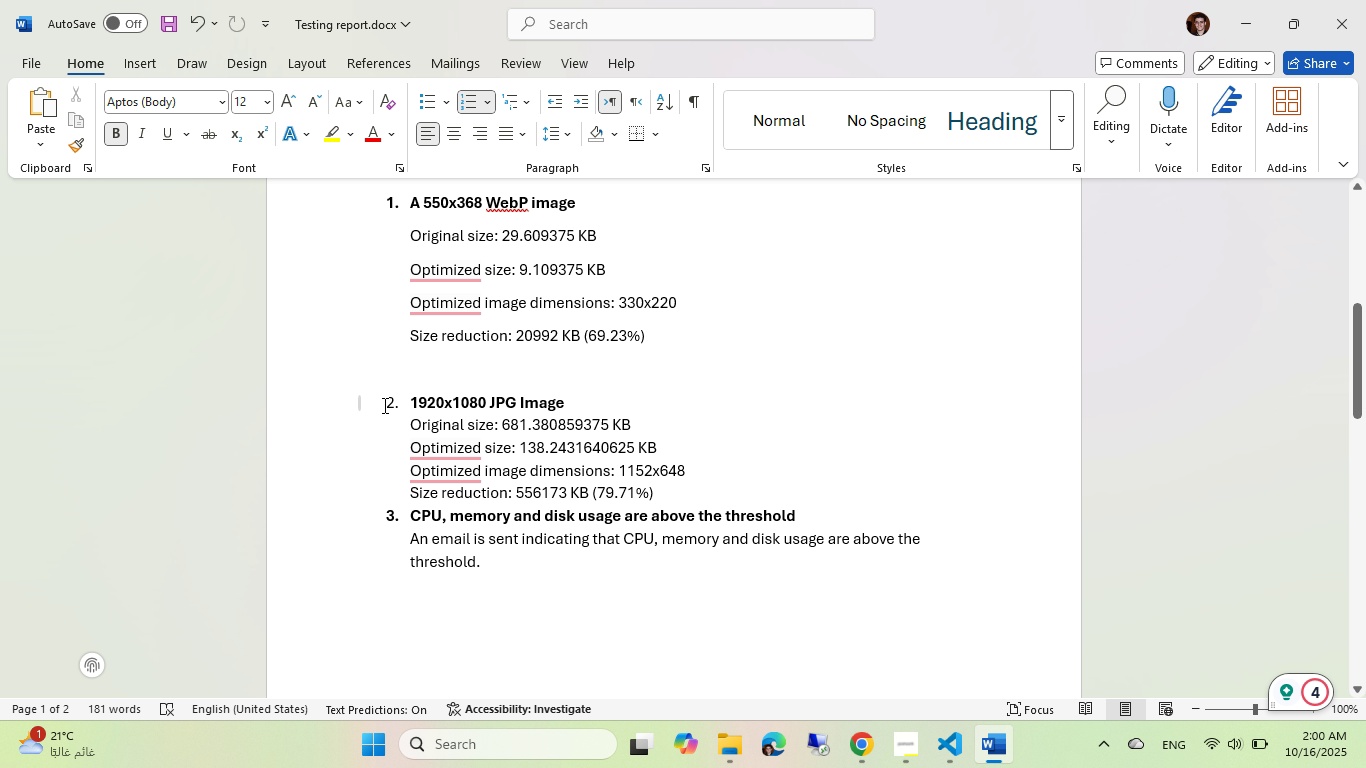 
left_click([383, 405])
 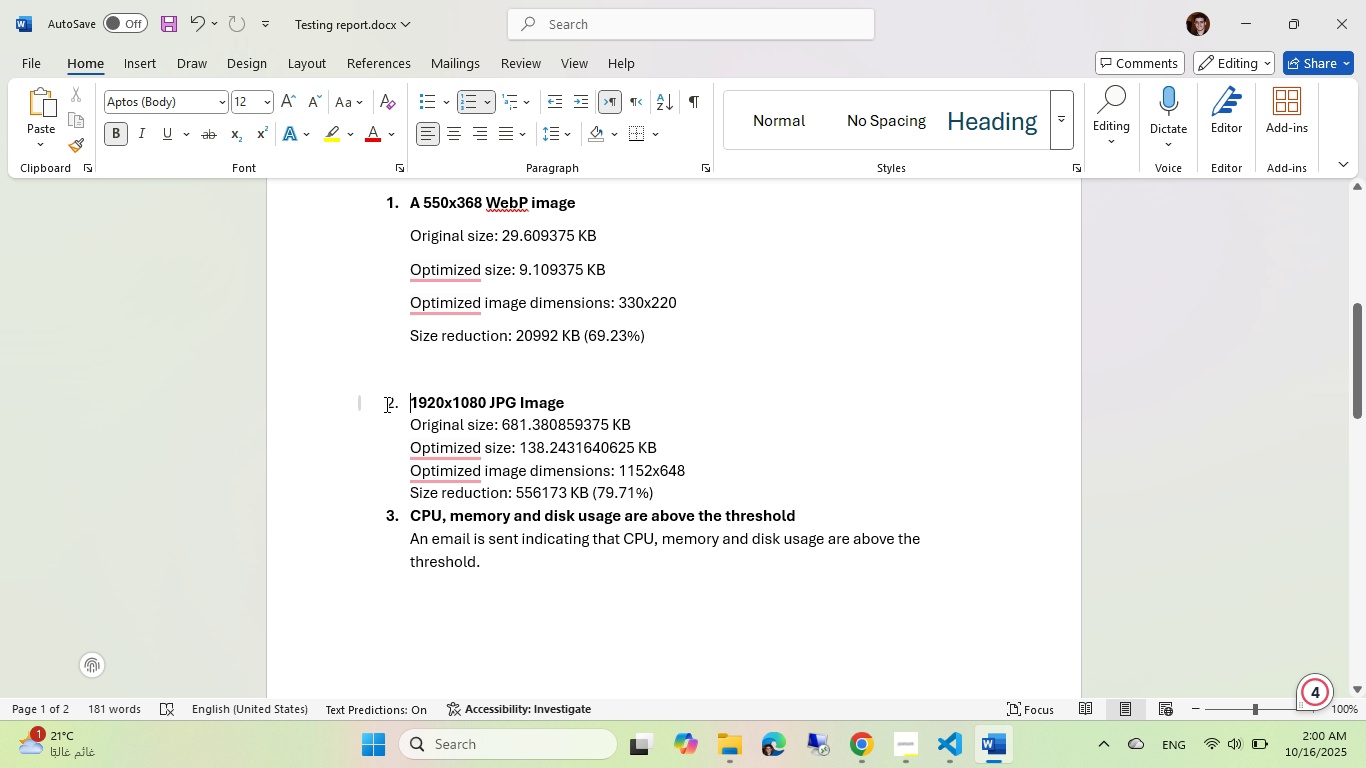 
left_click_drag(start_coordinate=[385, 404], to_coordinate=[407, 407])
 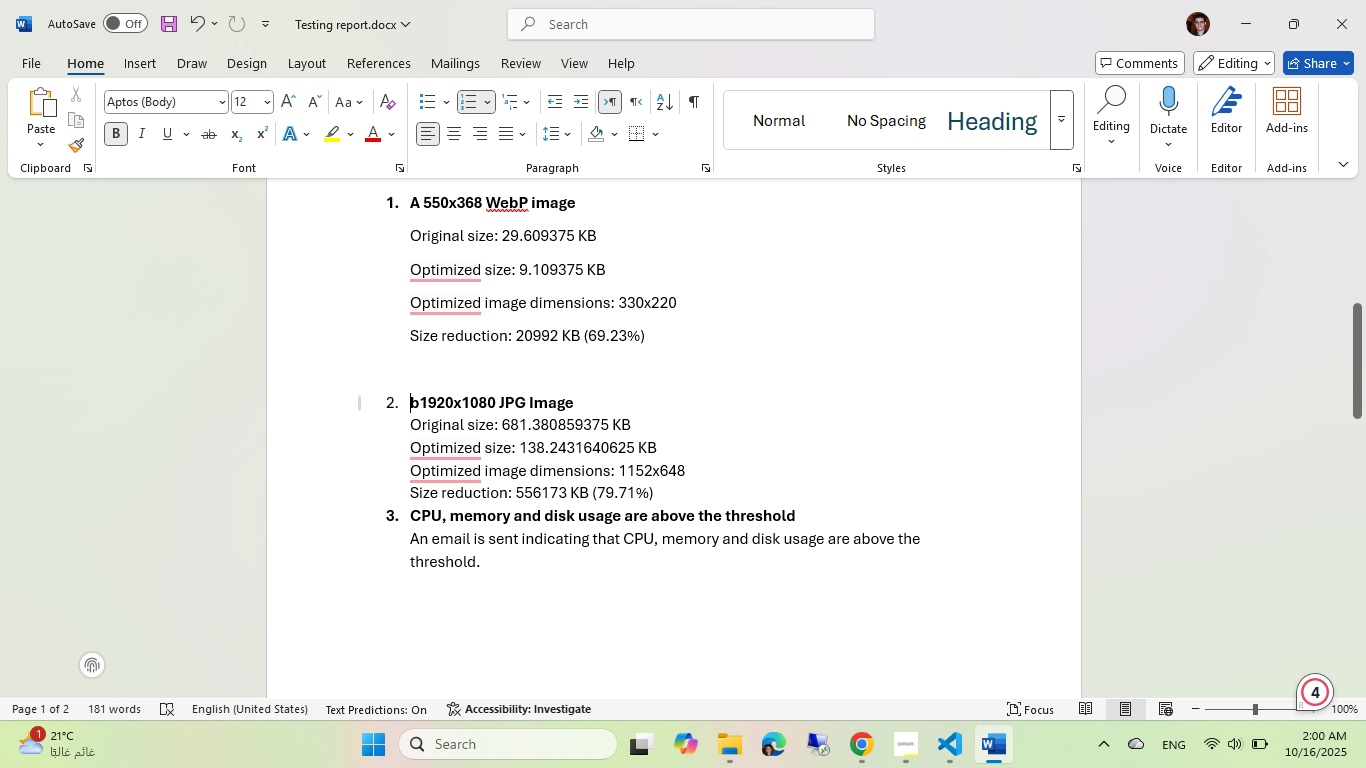 
key(Control+ControlLeft)
 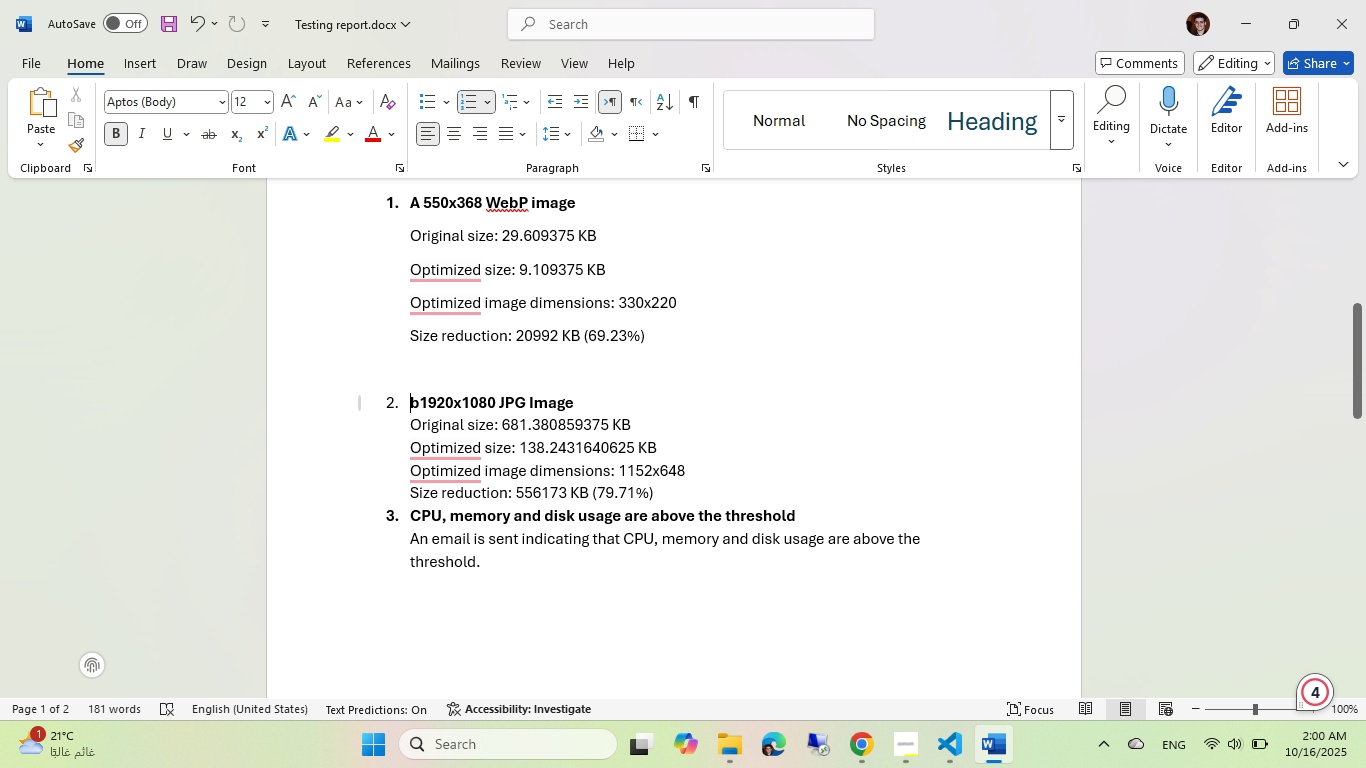 
key(B)
 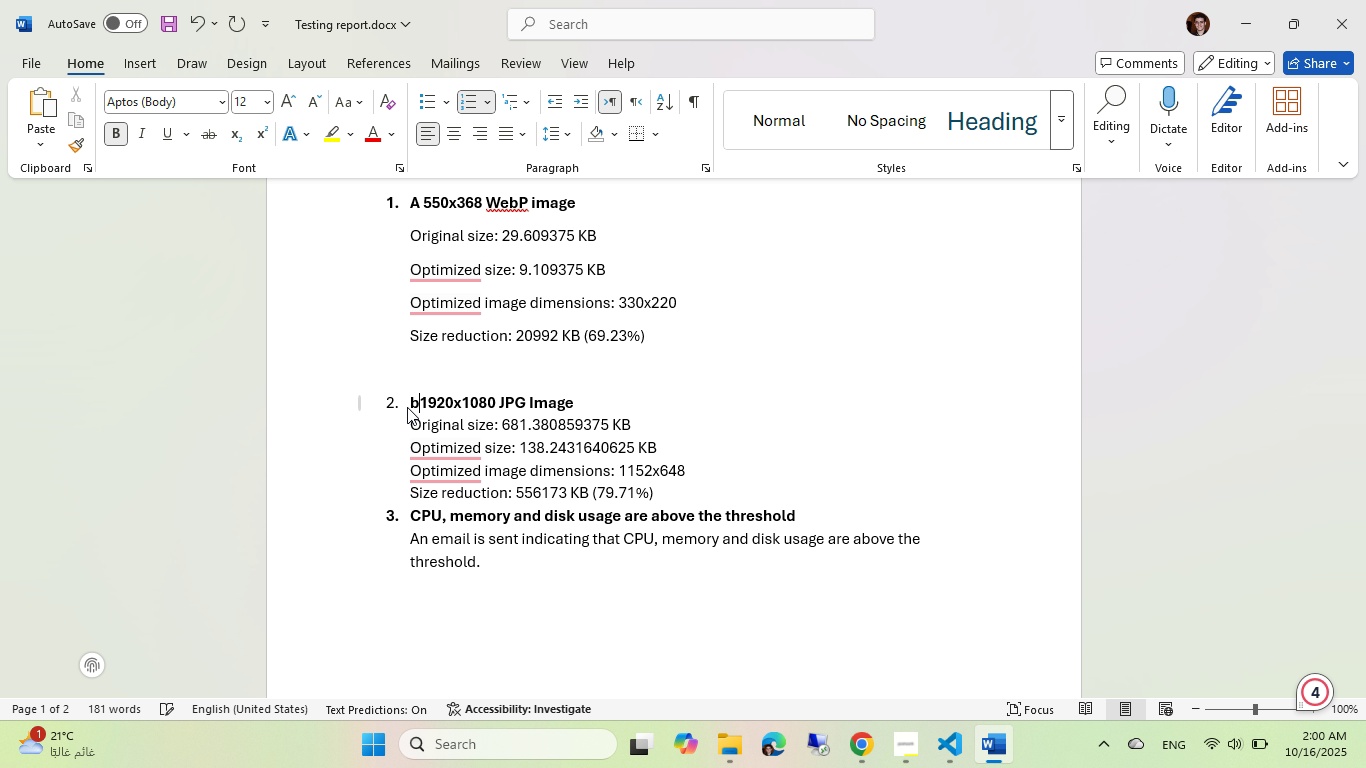 
key(Control+B)
 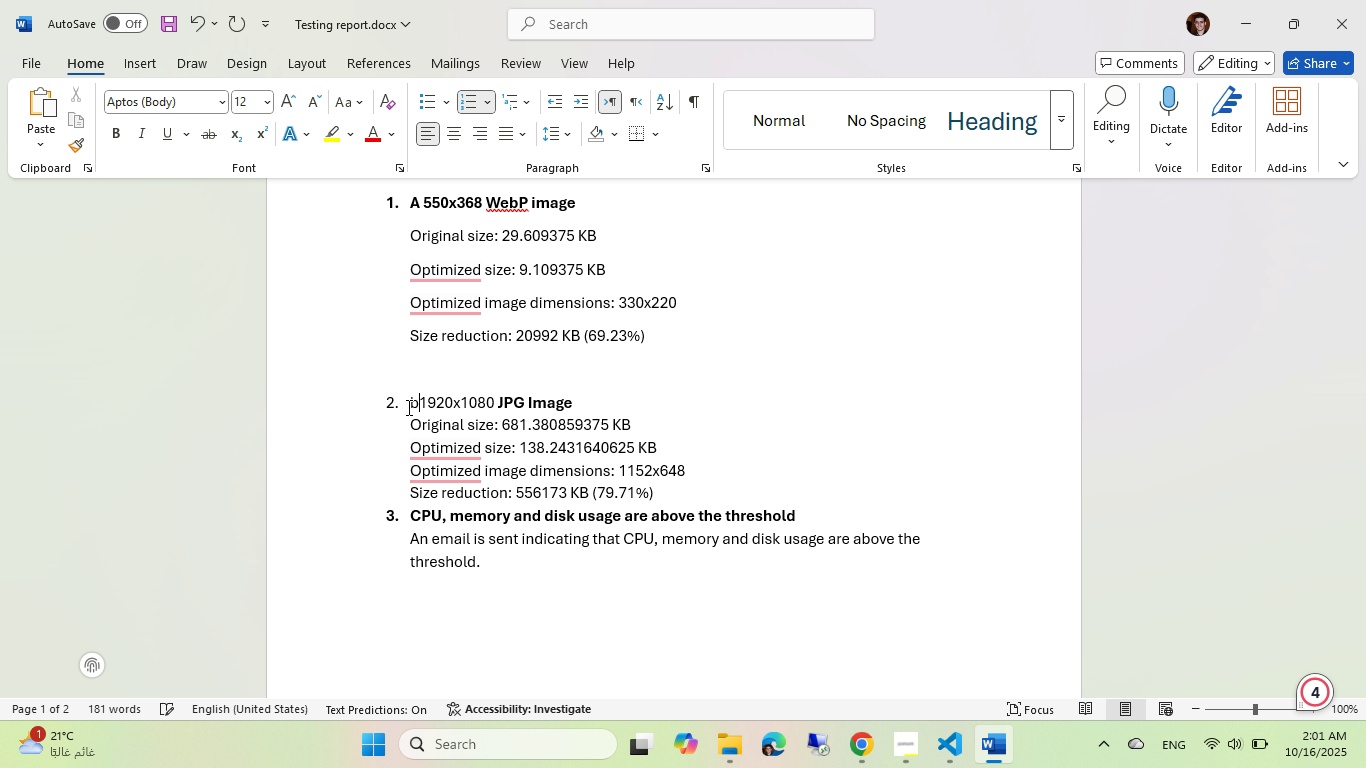 
key(Control+B)
 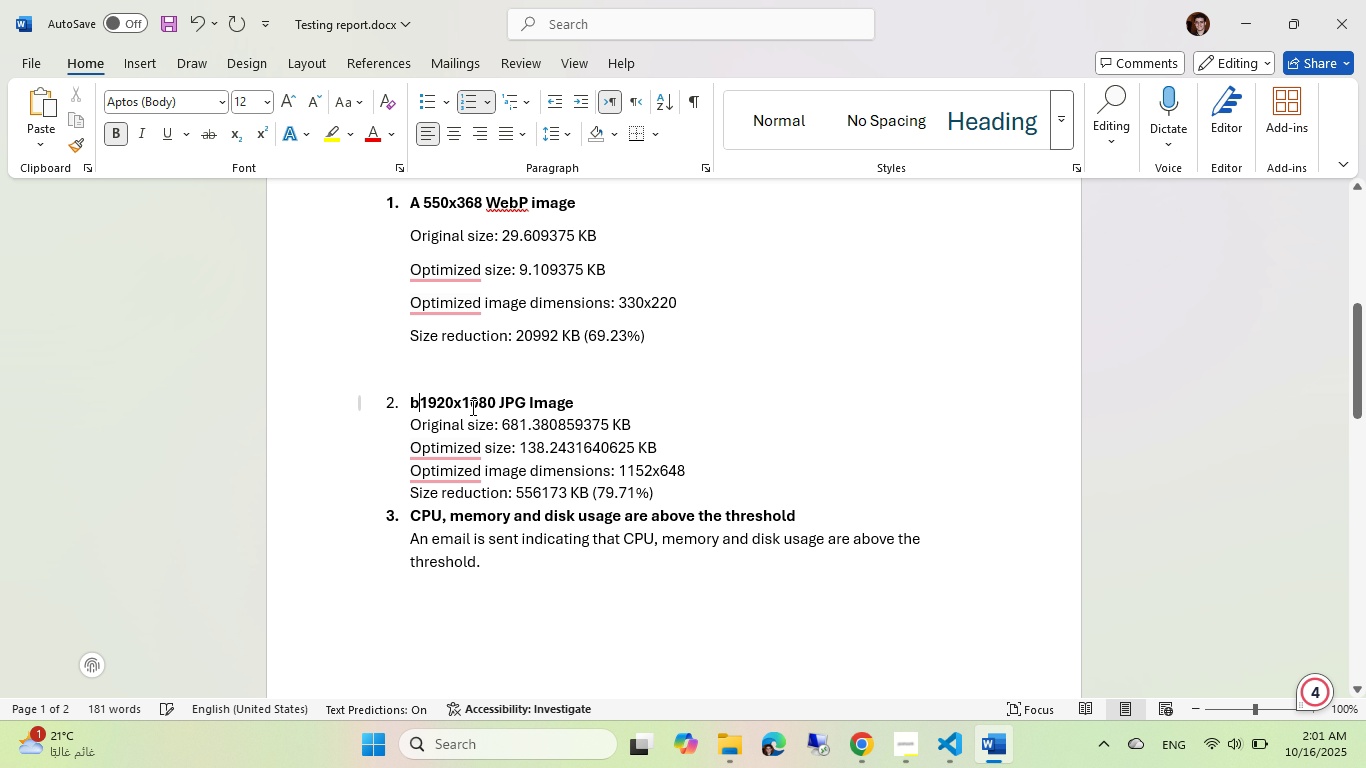 
key(Control+B)
 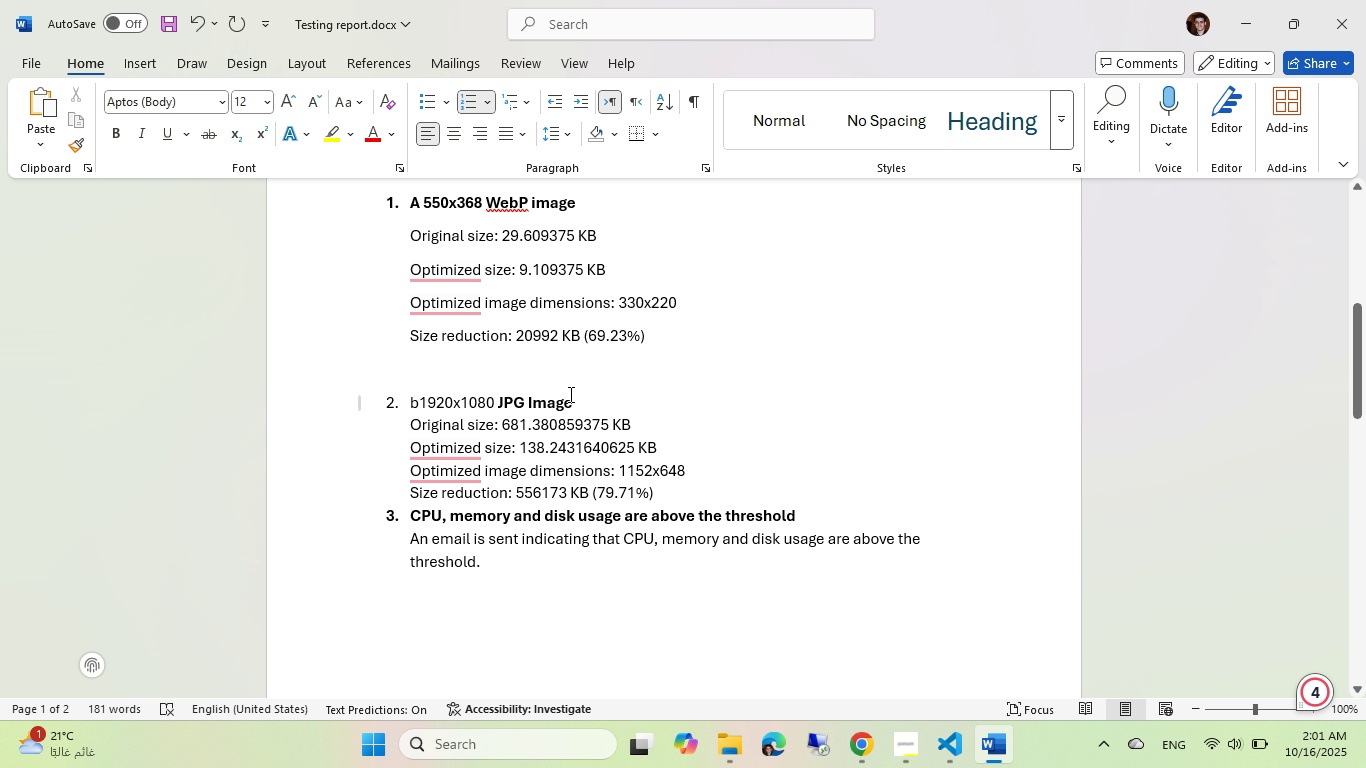 
key(Backspace)
 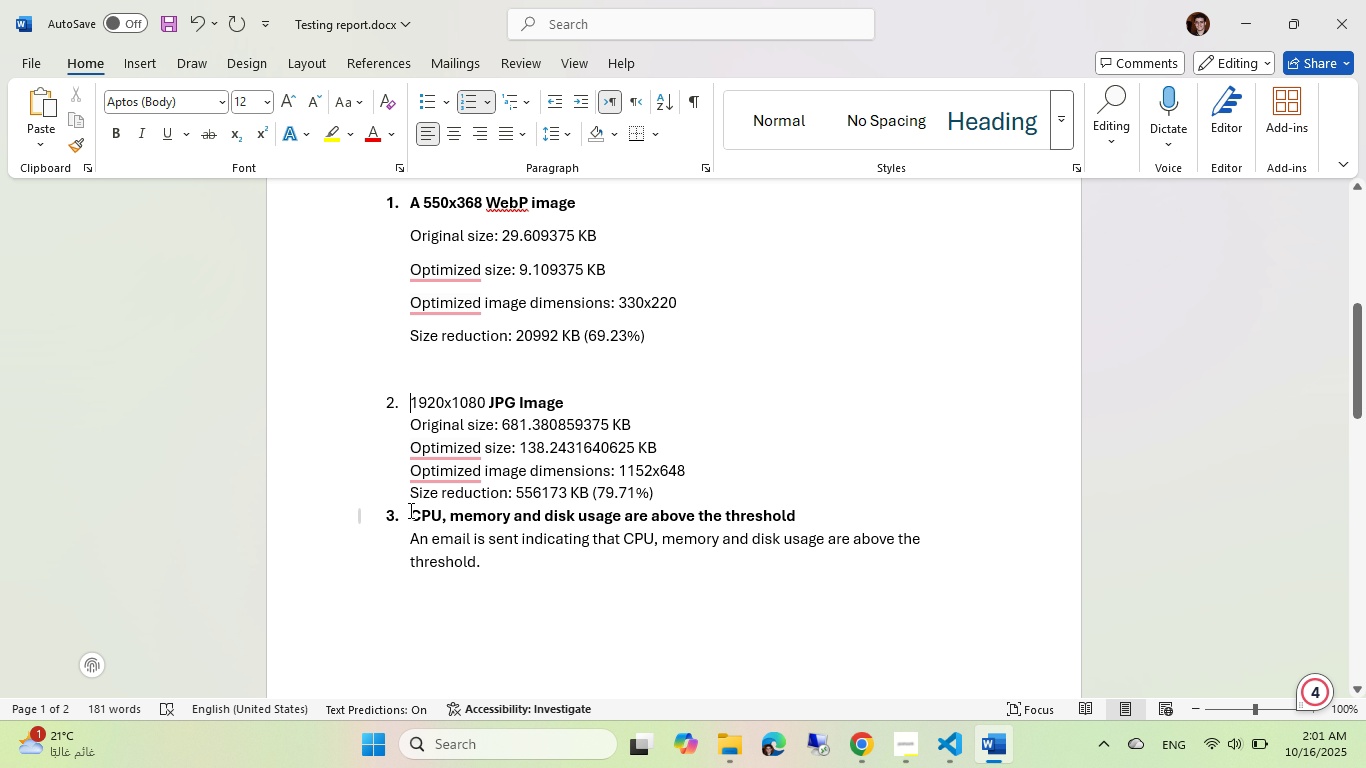 
left_click_drag(start_coordinate=[408, 512], to_coordinate=[570, 517])
 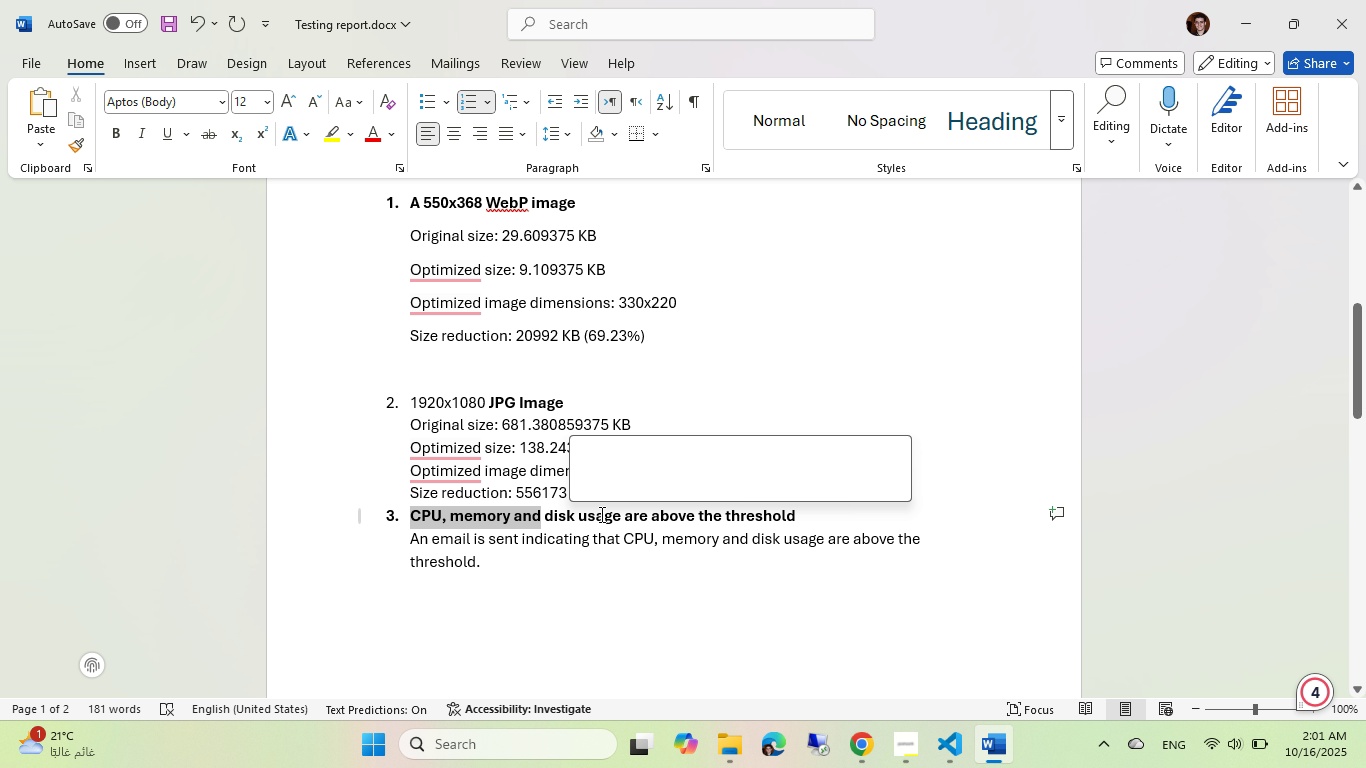 
left_click_drag(start_coordinate=[605, 509], to_coordinate=[669, 501])
 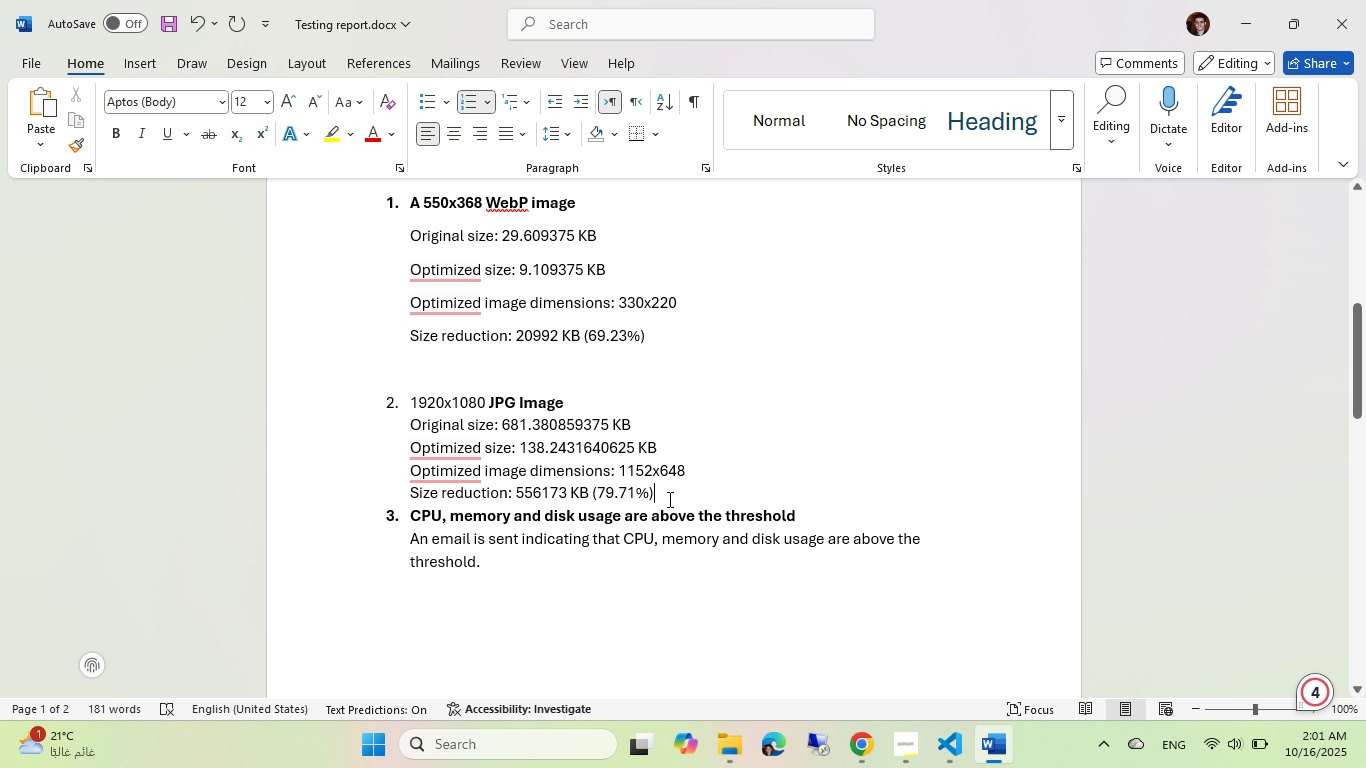 
triple_click([669, 501])
 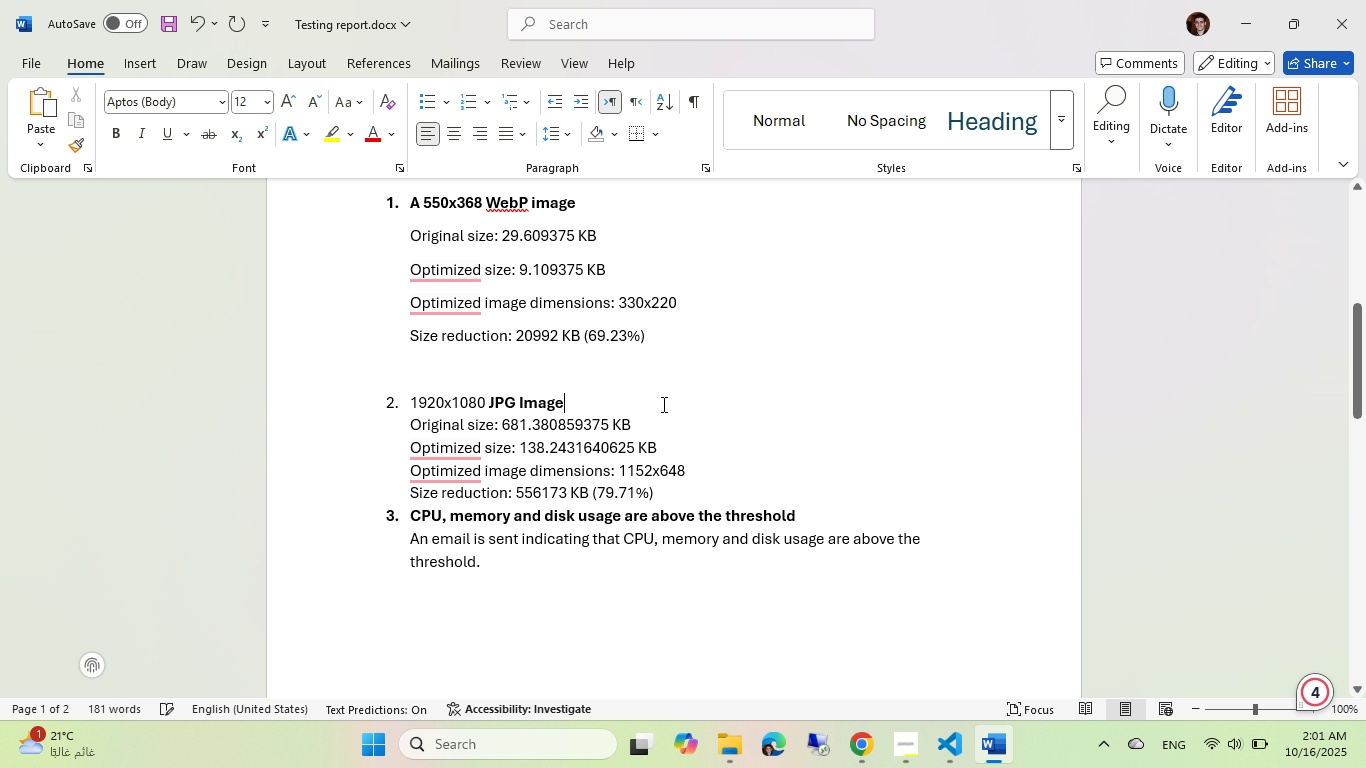 
triple_click([662, 404])
 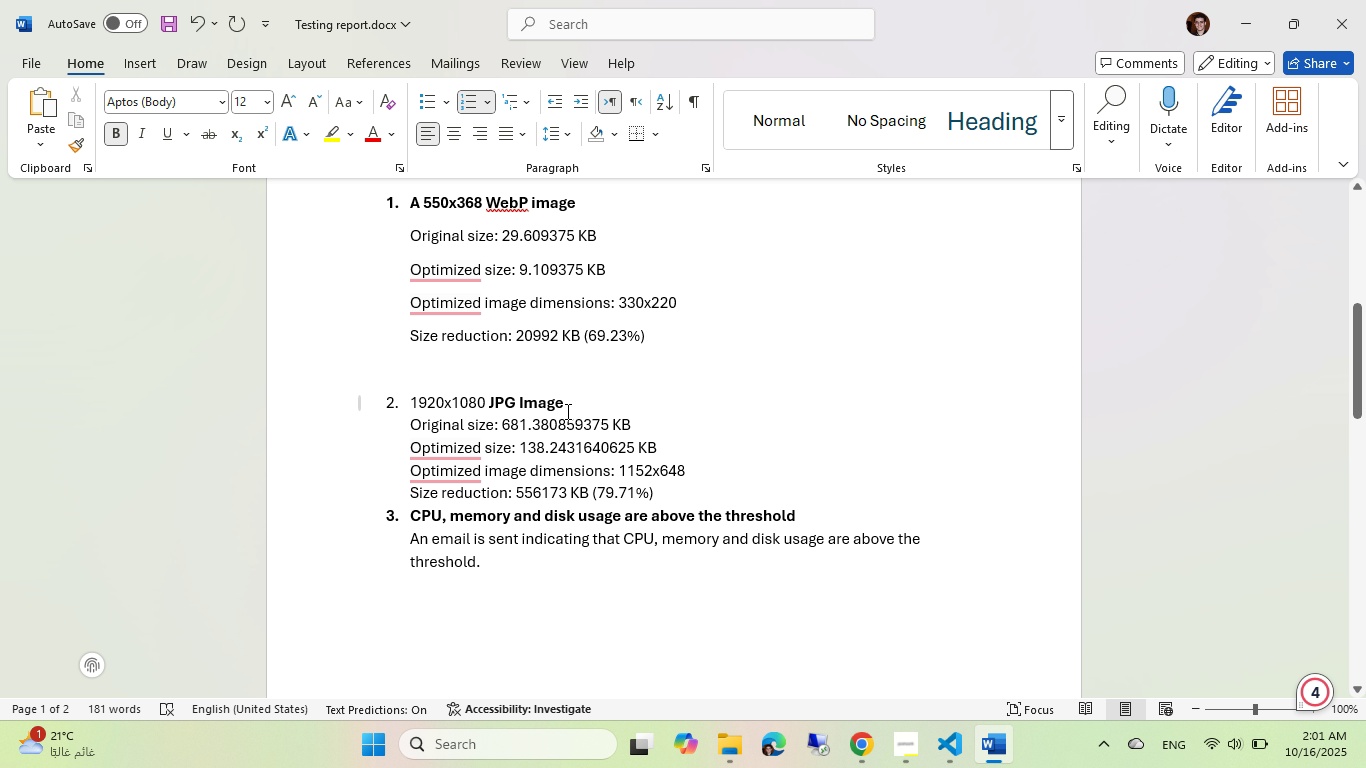 
left_click_drag(start_coordinate=[569, 411], to_coordinate=[411, 413])
 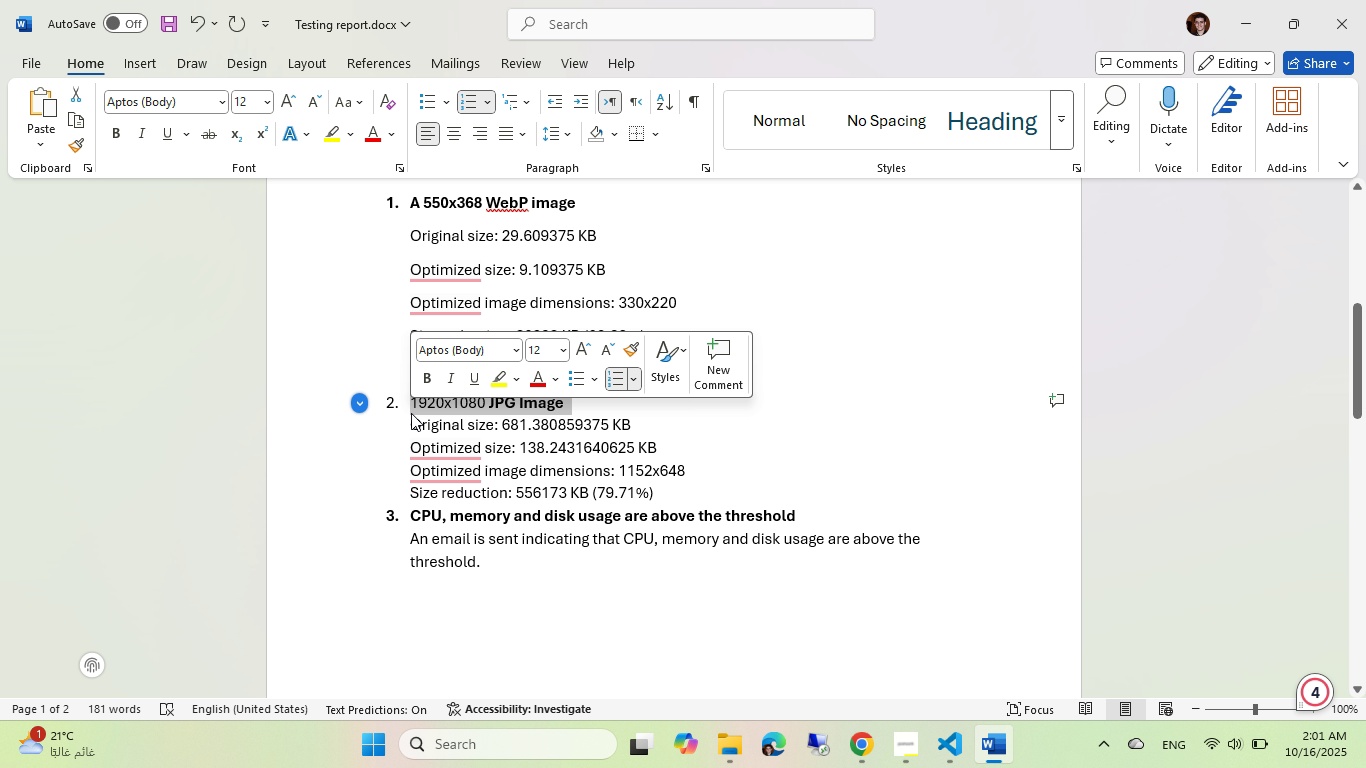 
key(Control+B)
 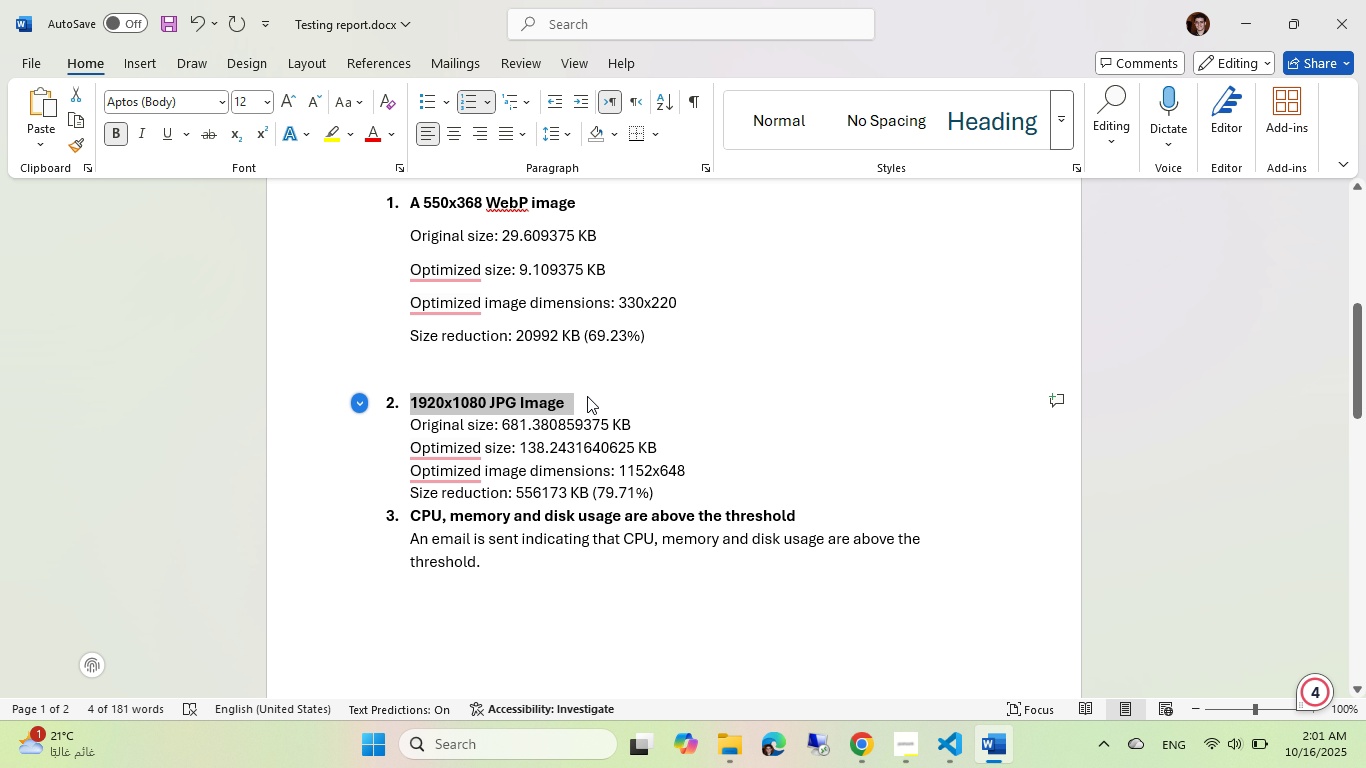 
left_click([585, 387])
 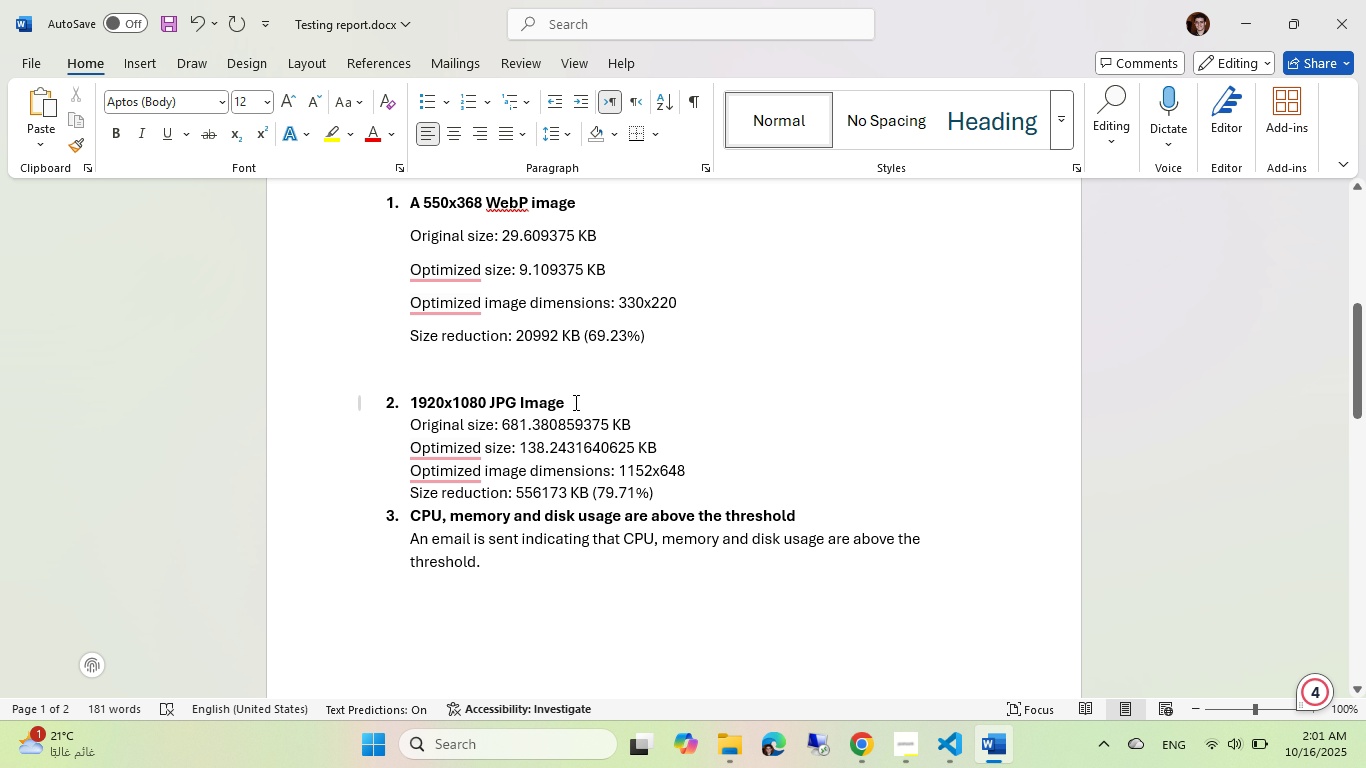 
left_click_drag(start_coordinate=[576, 402], to_coordinate=[414, 406])
 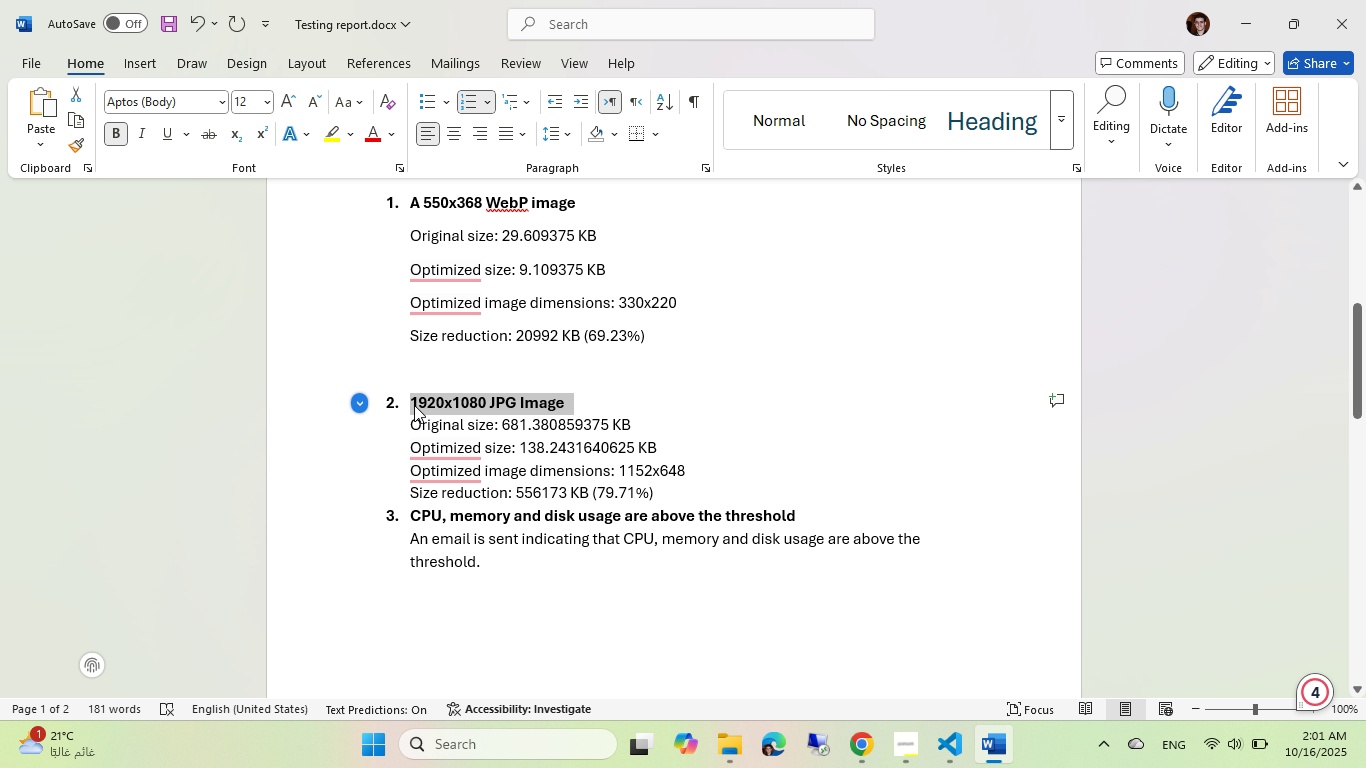 
right_click([414, 405])
 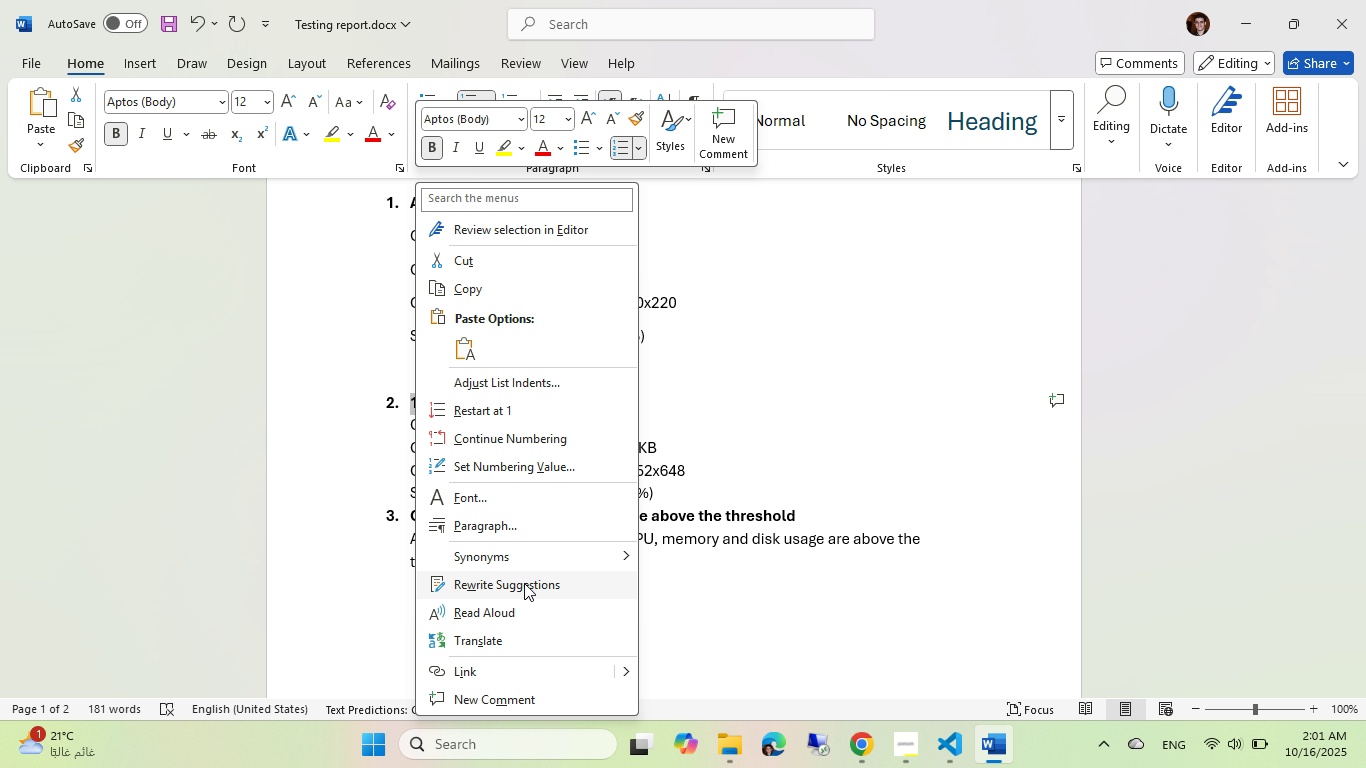 
left_click([528, 528])
 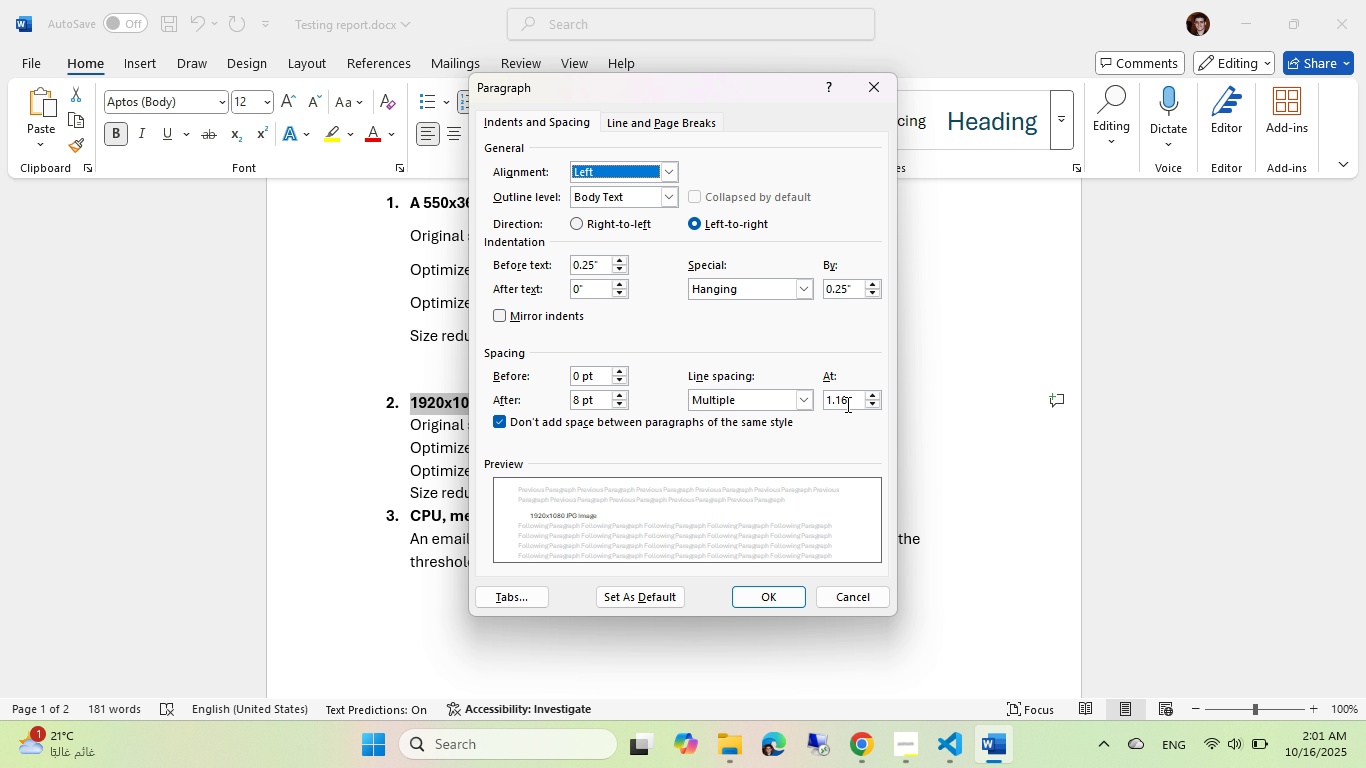 
wait(6.06)
 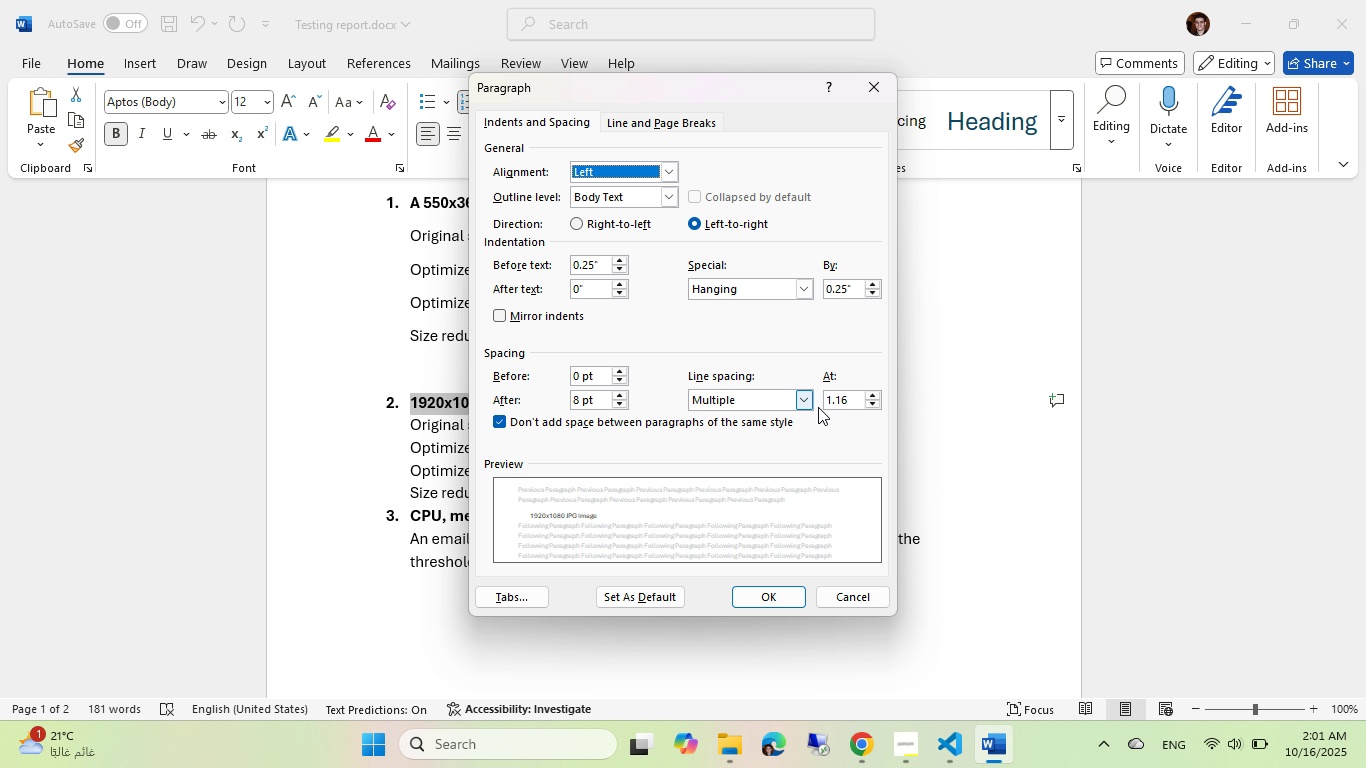 
key(Escape)
 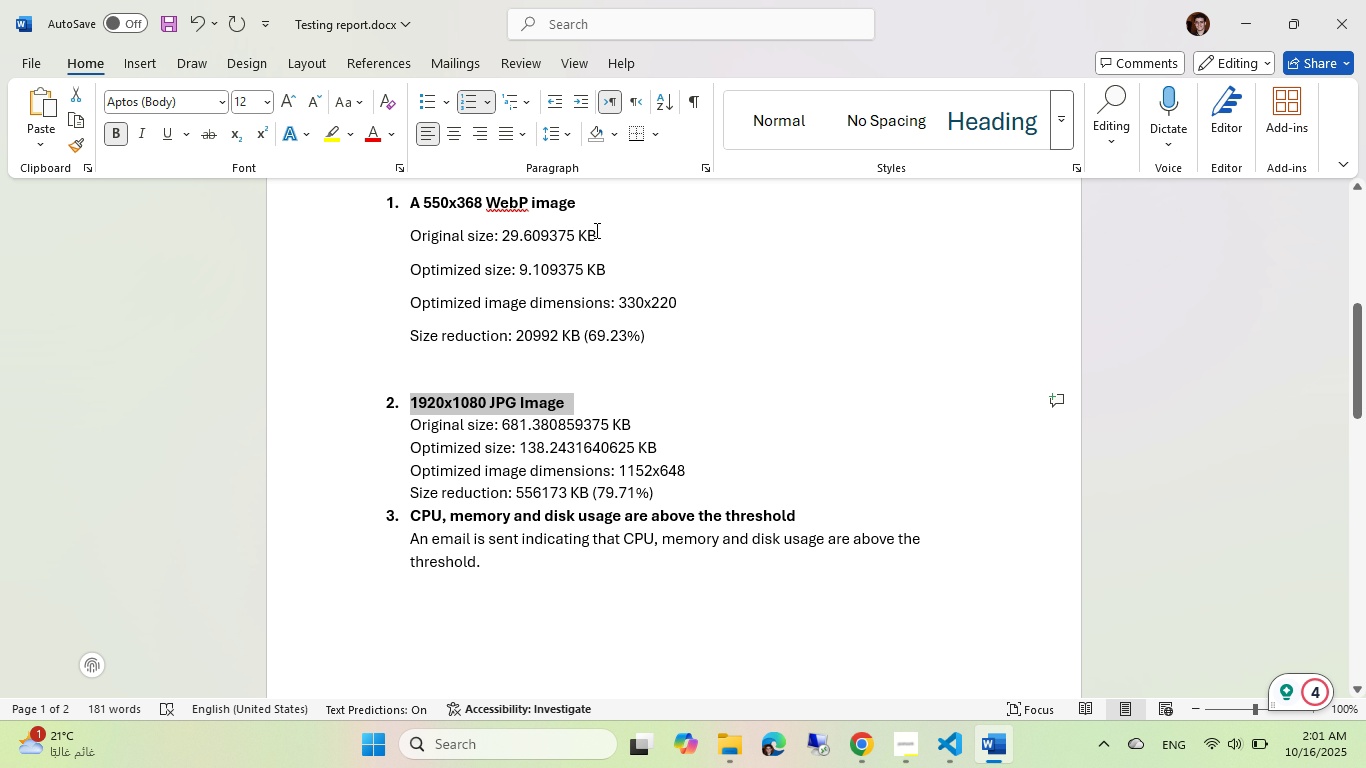 
left_click([609, 234])
 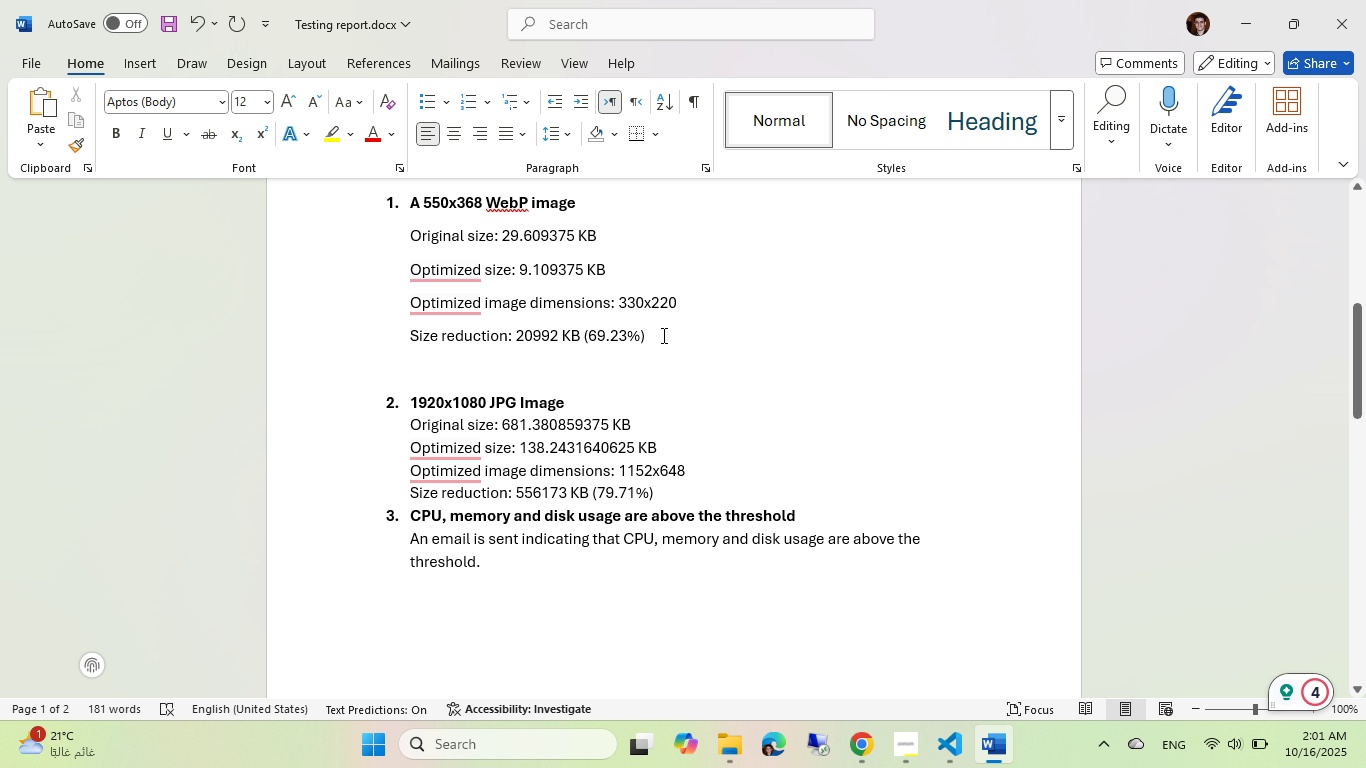 
left_click_drag(start_coordinate=[662, 335], to_coordinate=[403, 226])
 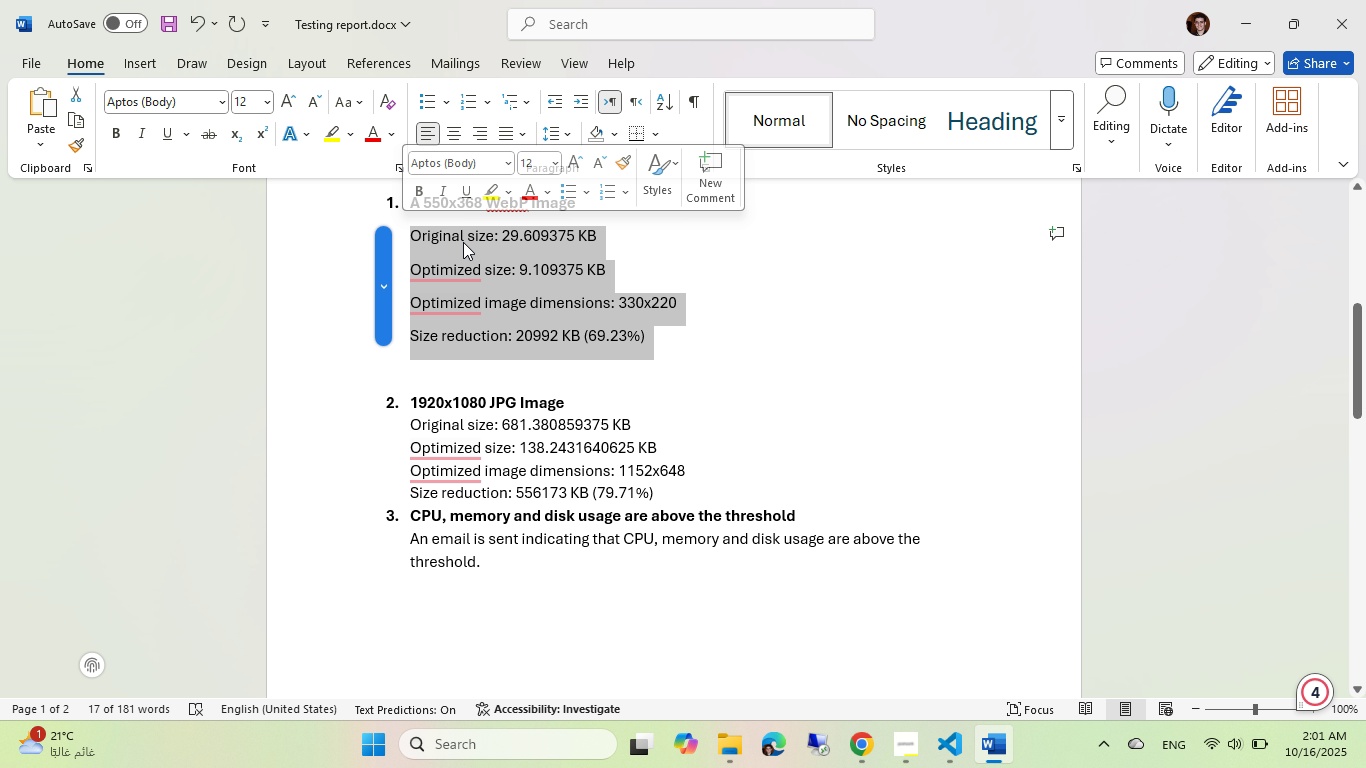 
left_click([463, 242])
 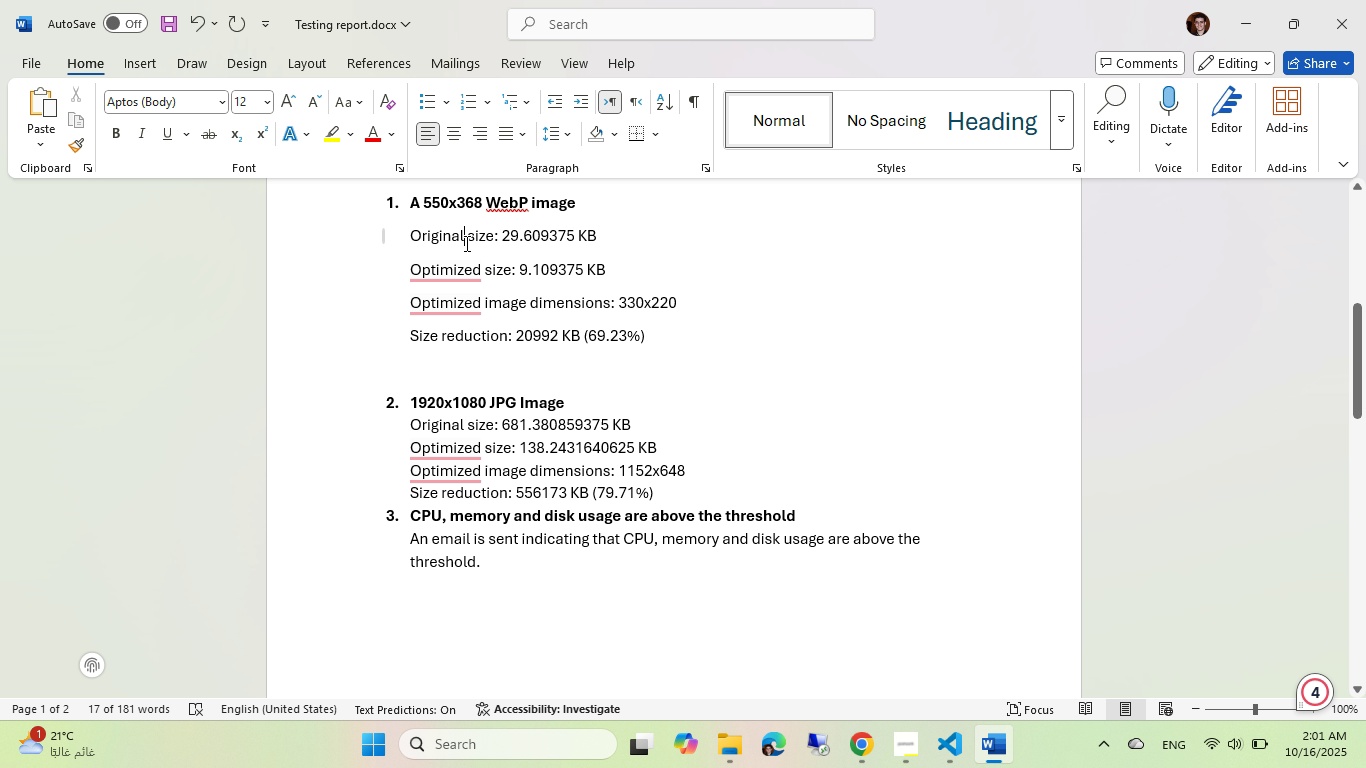 
left_click_drag(start_coordinate=[465, 243], to_coordinate=[510, 293])
 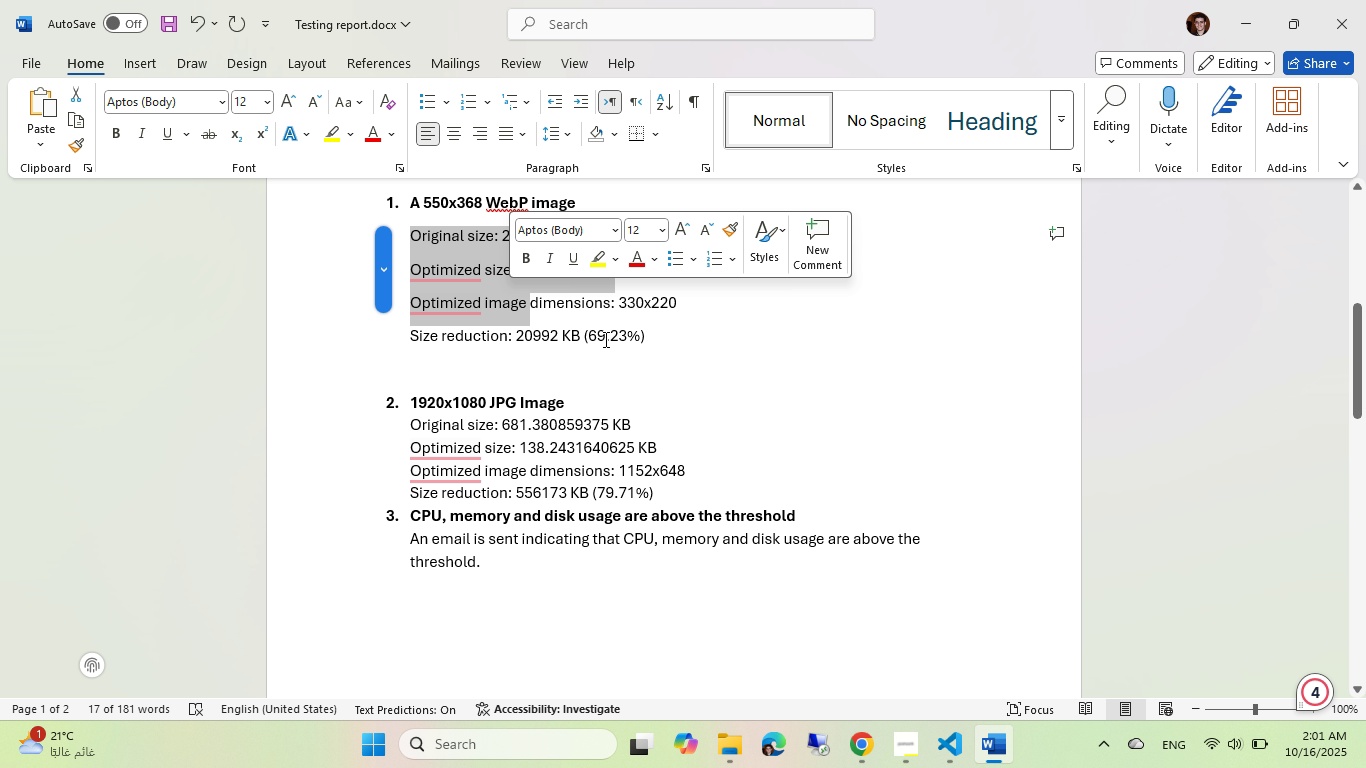 
left_click([604, 339])
 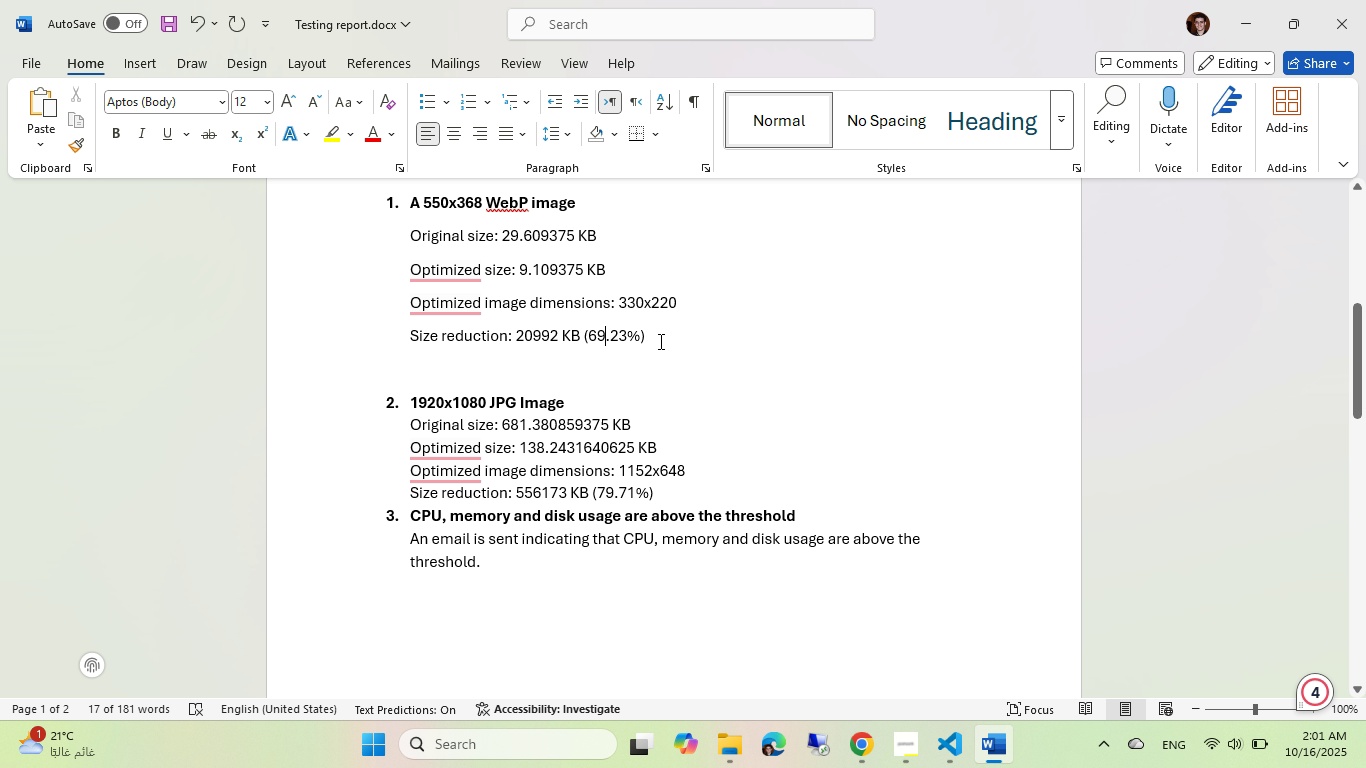 
left_click_drag(start_coordinate=[659, 341], to_coordinate=[407, 240])
 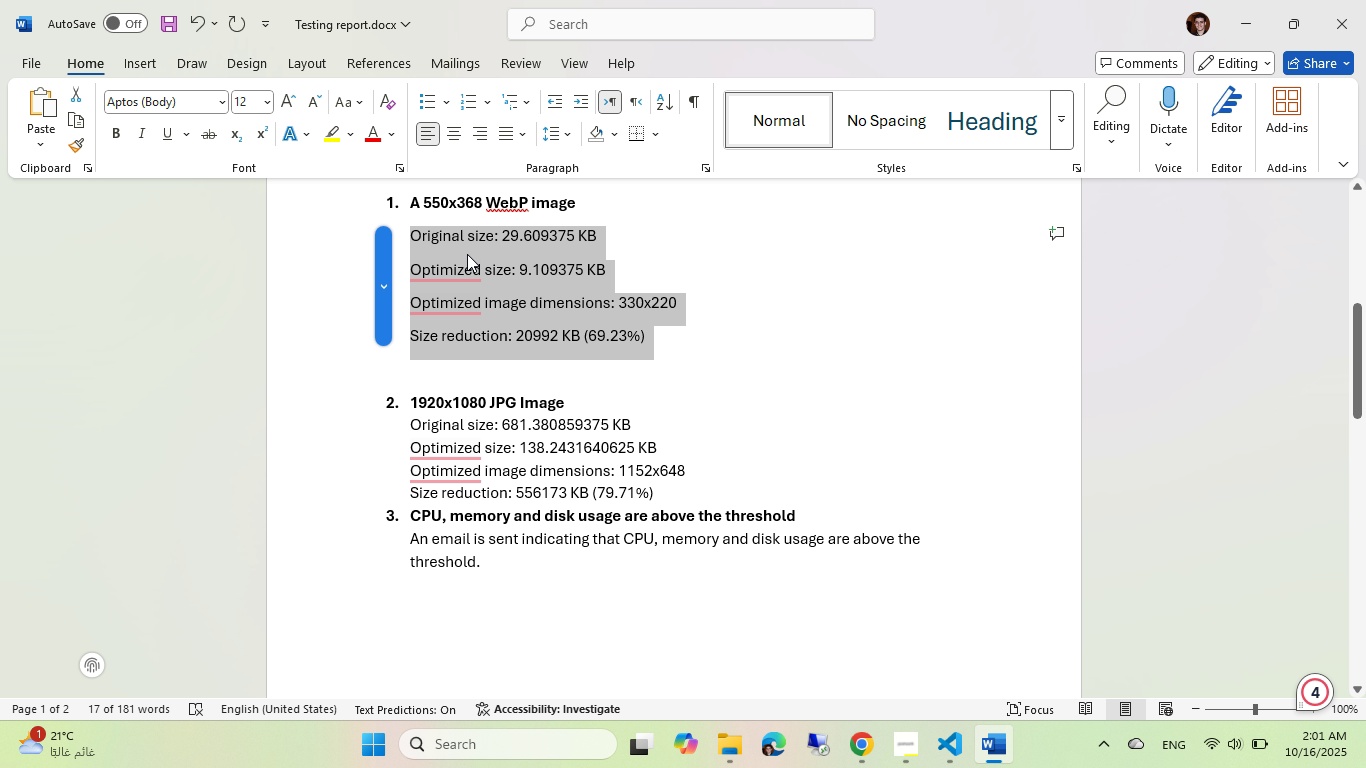 
right_click([467, 254])
 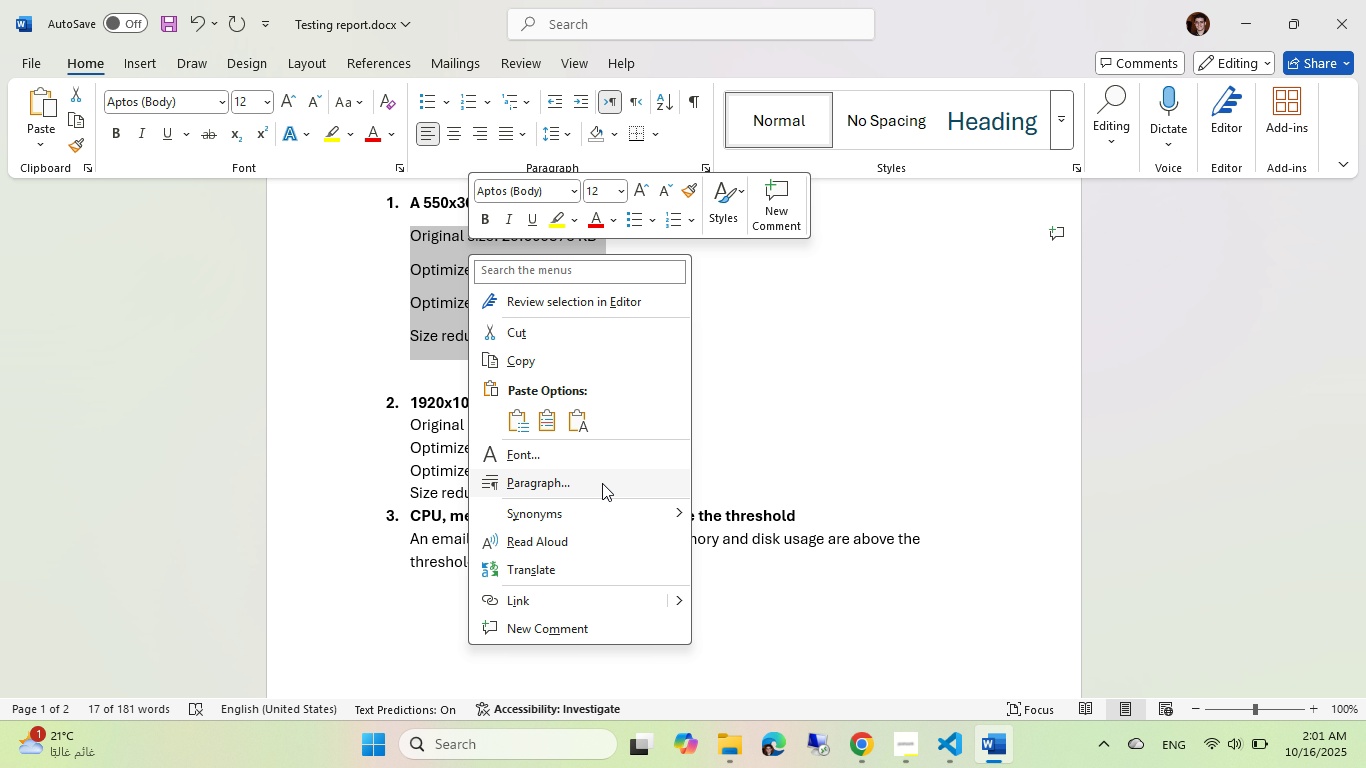 
left_click([602, 483])
 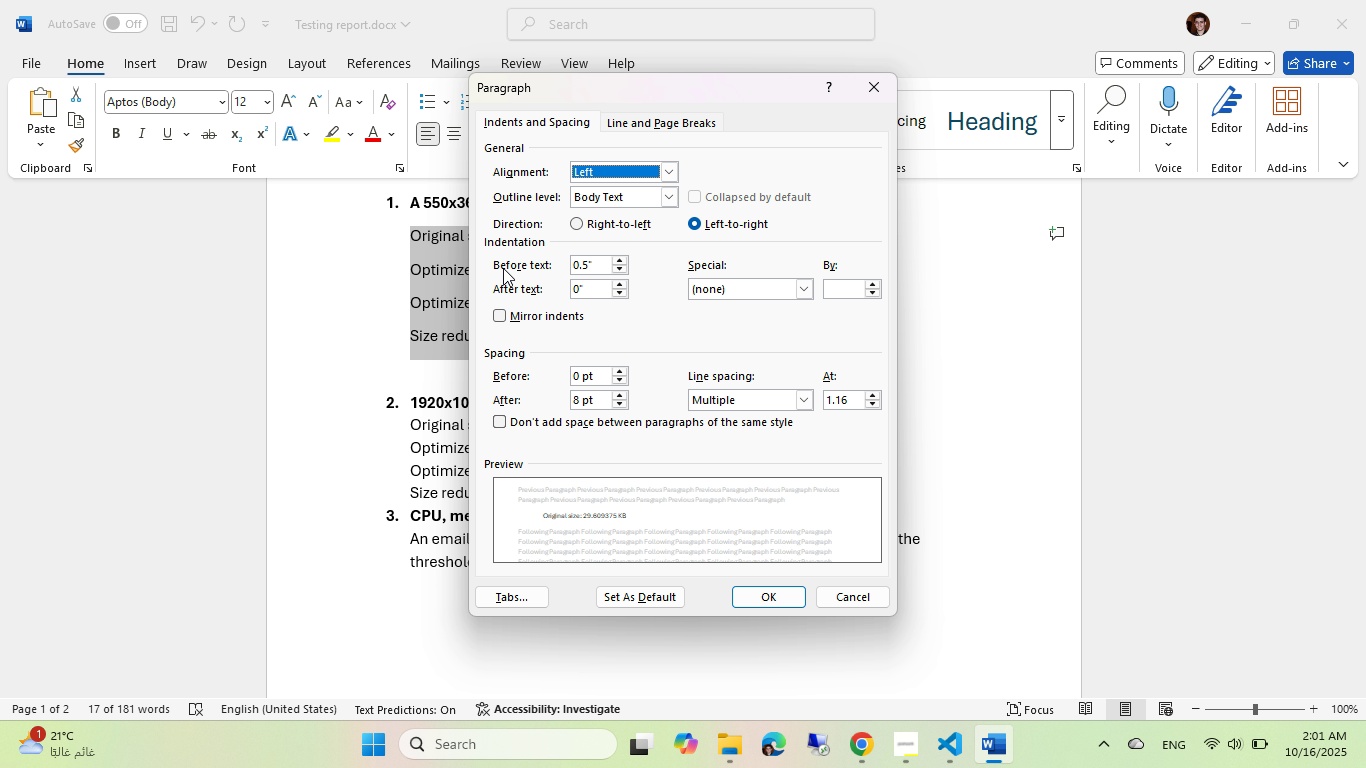 
wait(5.14)
 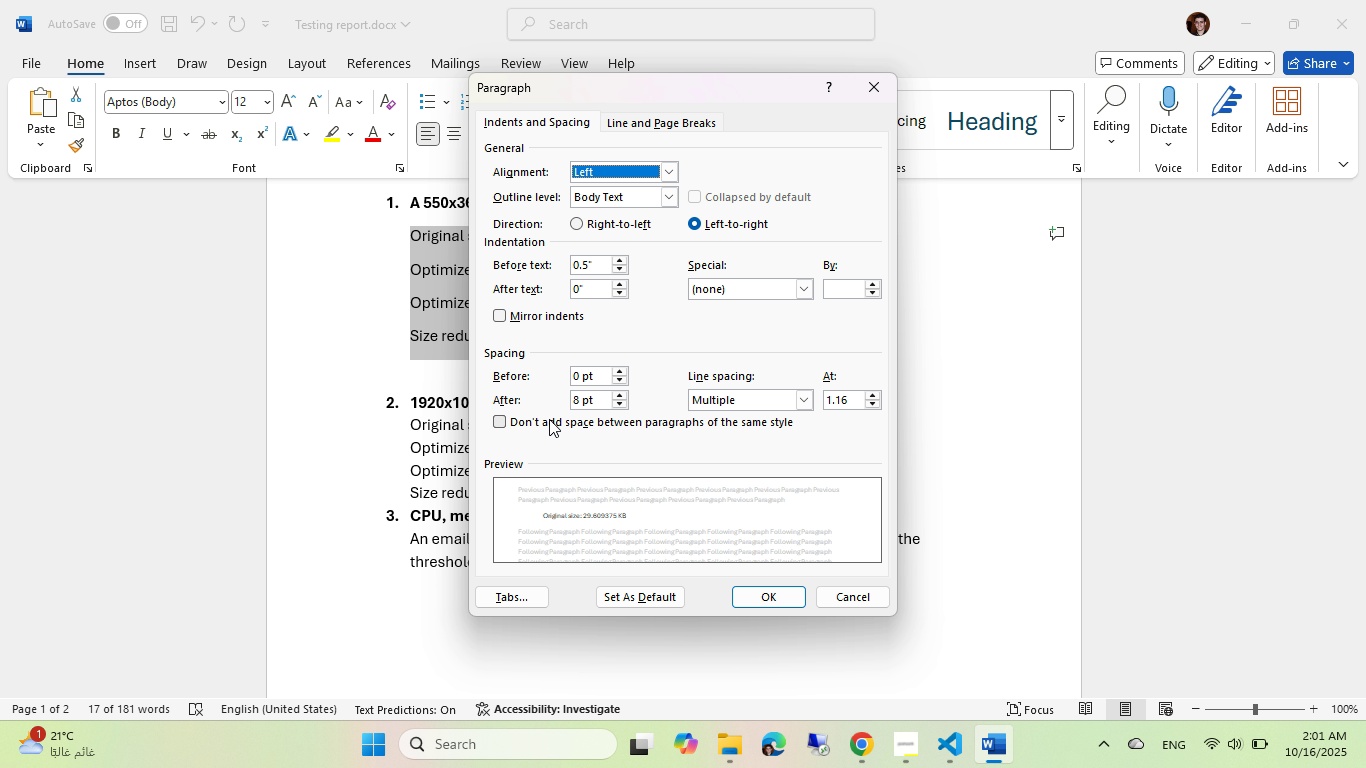 
key(Escape)
 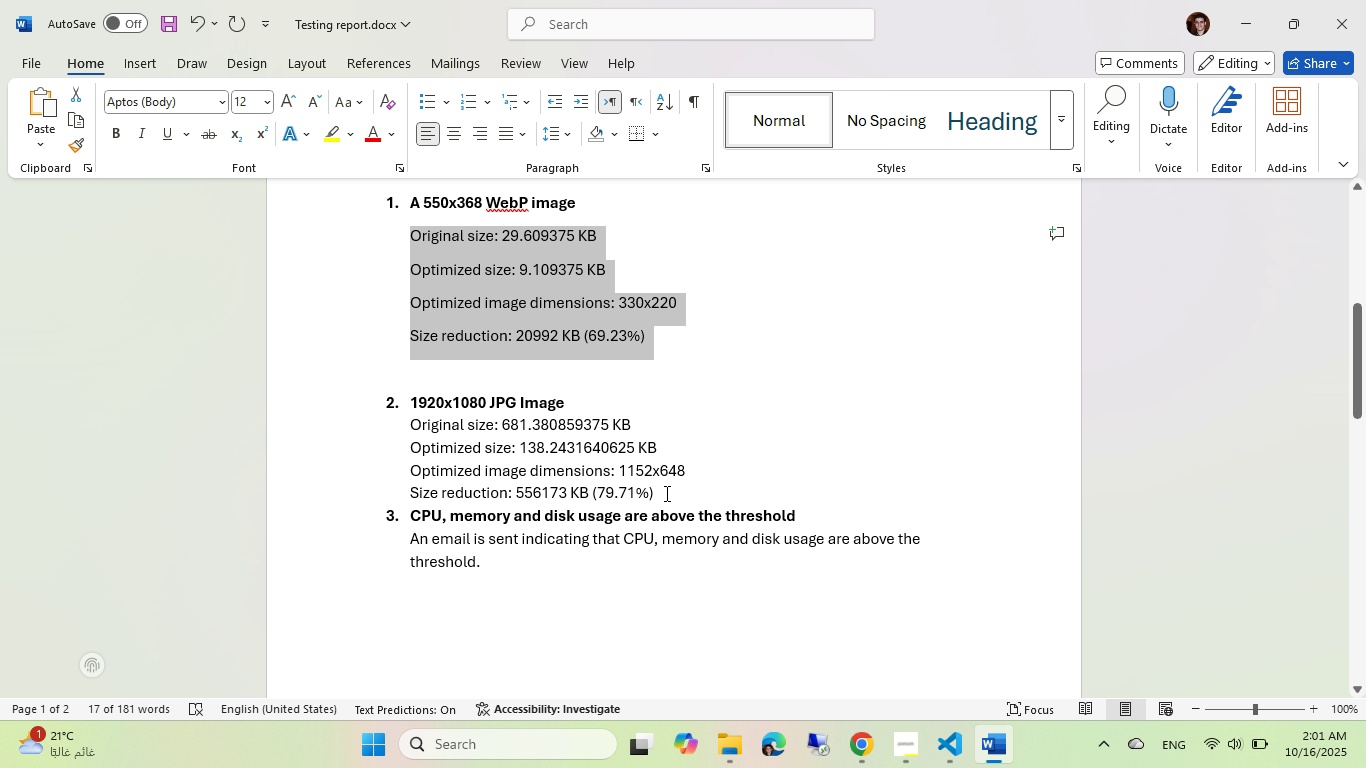 
left_click_drag(start_coordinate=[668, 491], to_coordinate=[502, 446])
 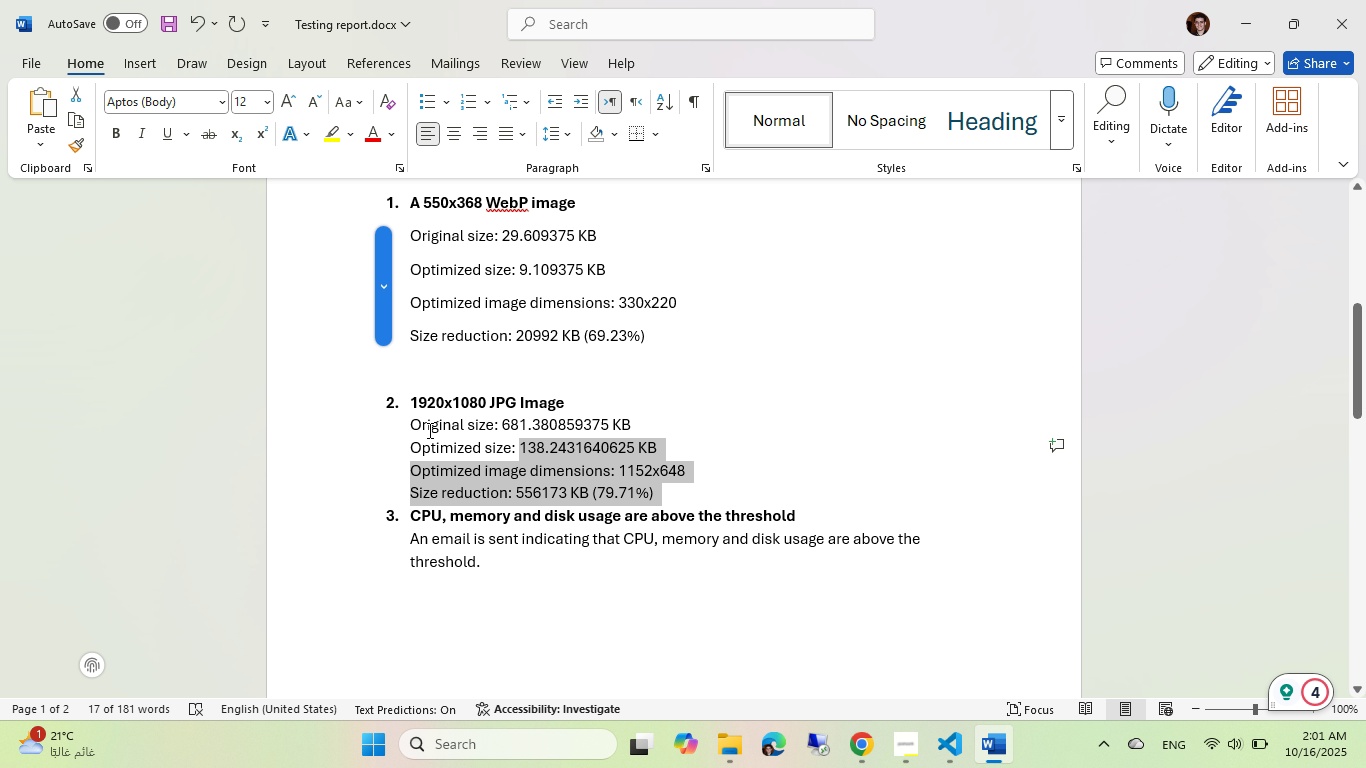 
left_click_drag(start_coordinate=[458, 436], to_coordinate=[451, 435])
 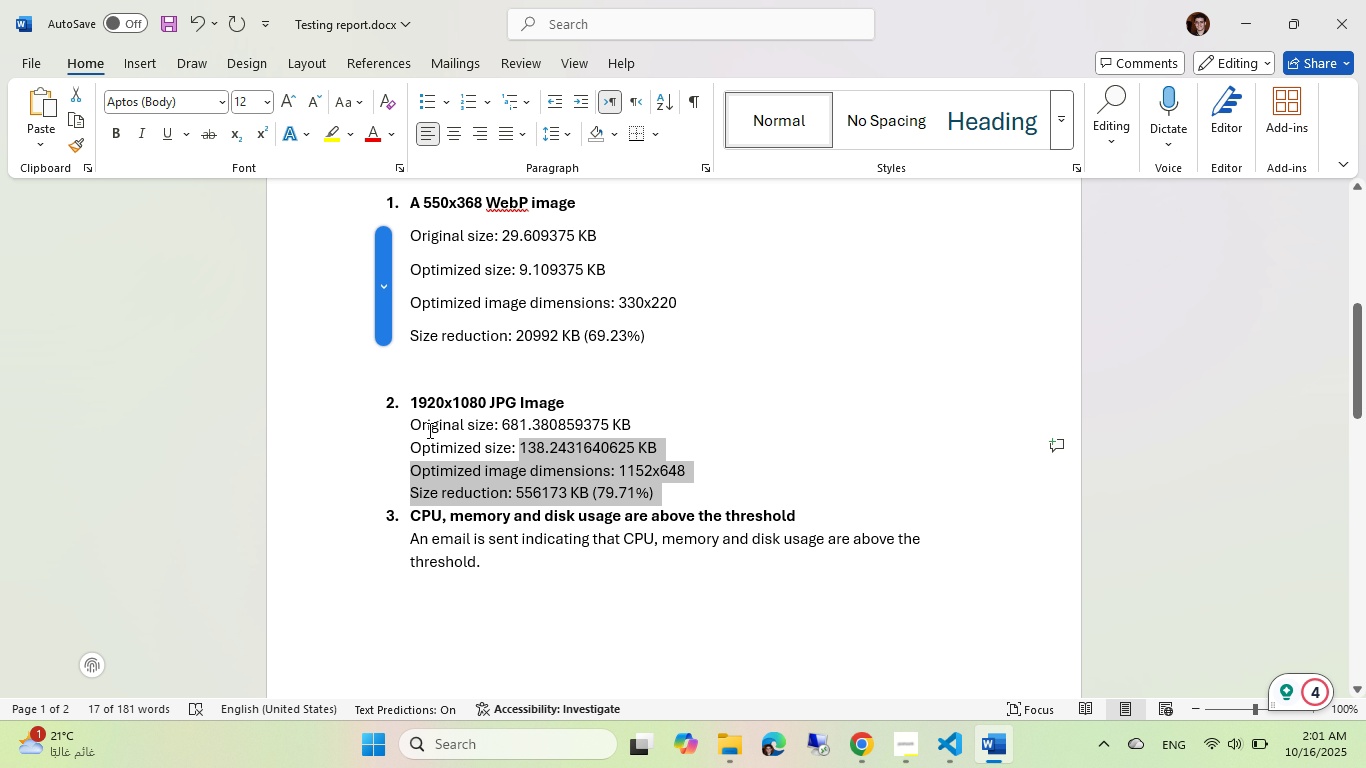 
left_click_drag(start_coordinate=[437, 432], to_coordinate=[411, 426])
 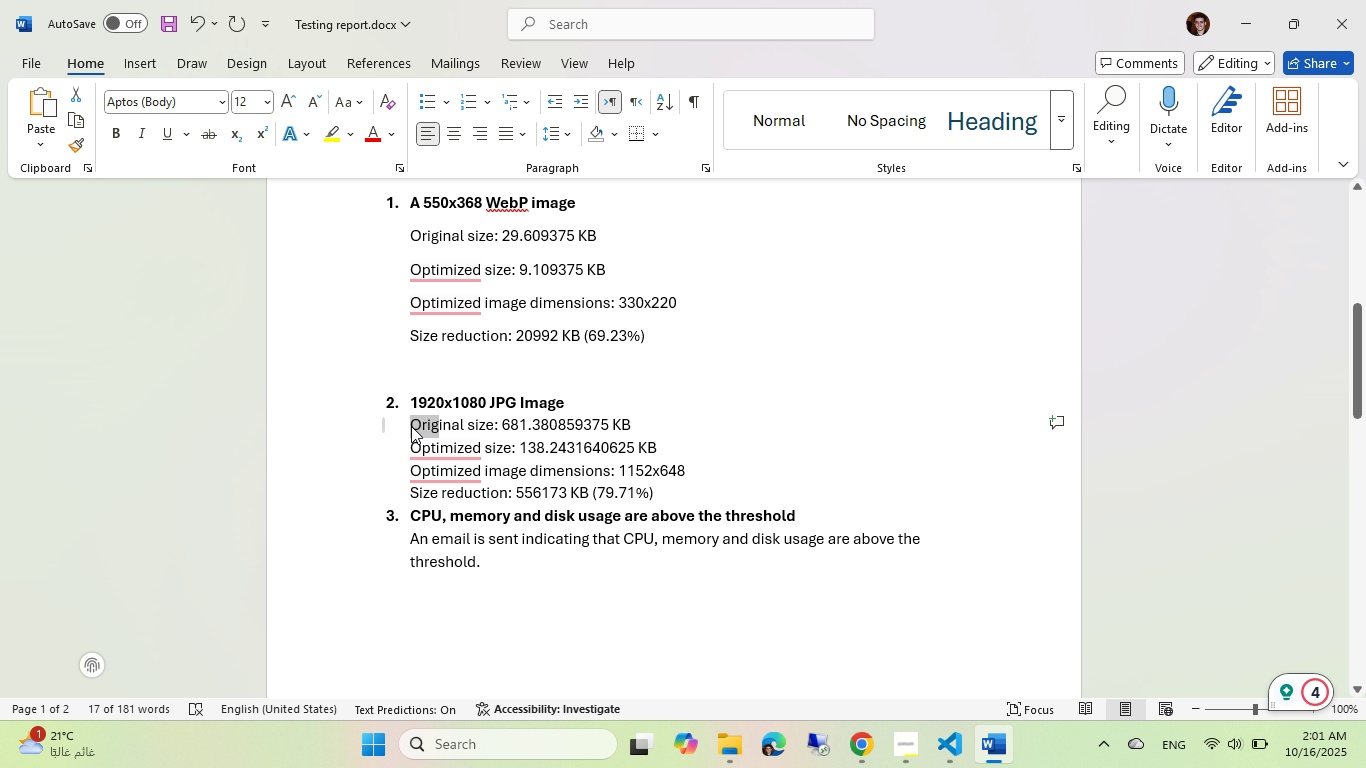 
left_click([411, 426])
 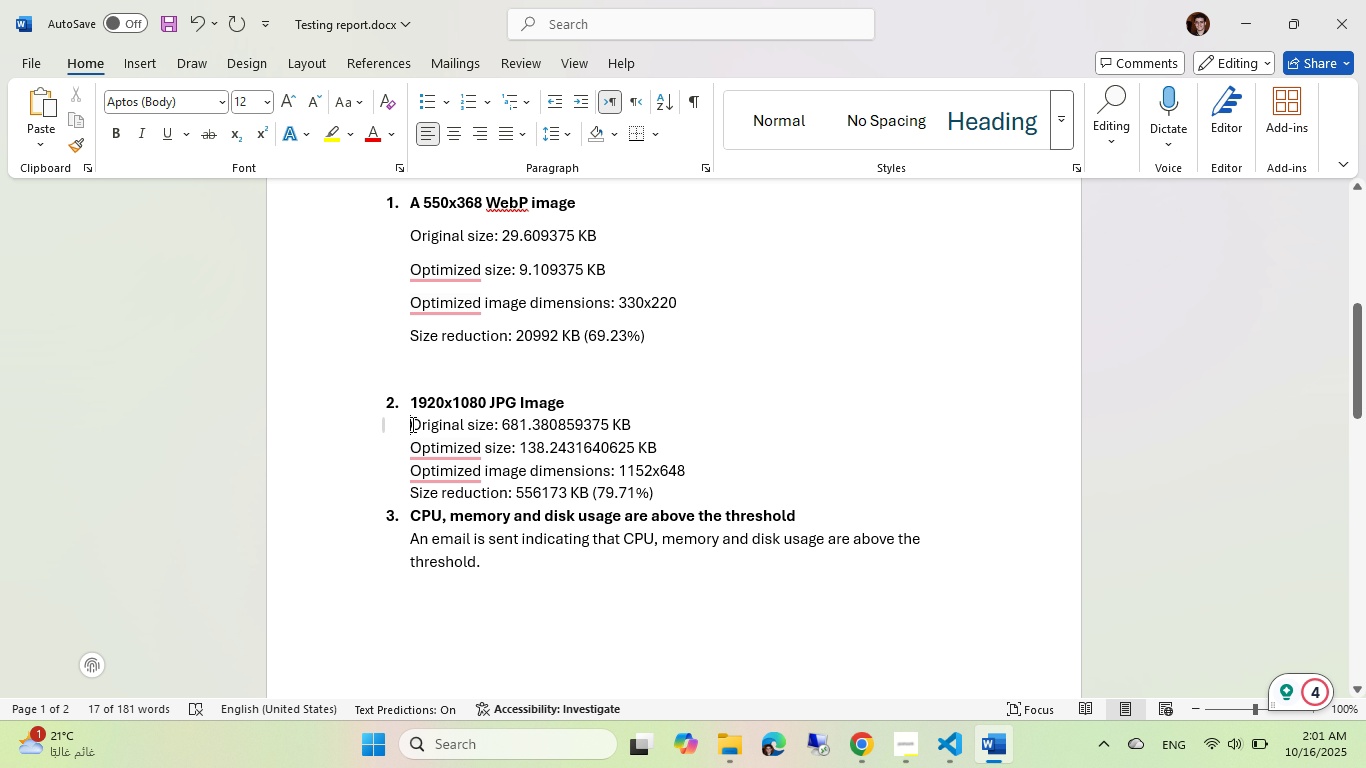 
left_click_drag(start_coordinate=[411, 424], to_coordinate=[670, 491])
 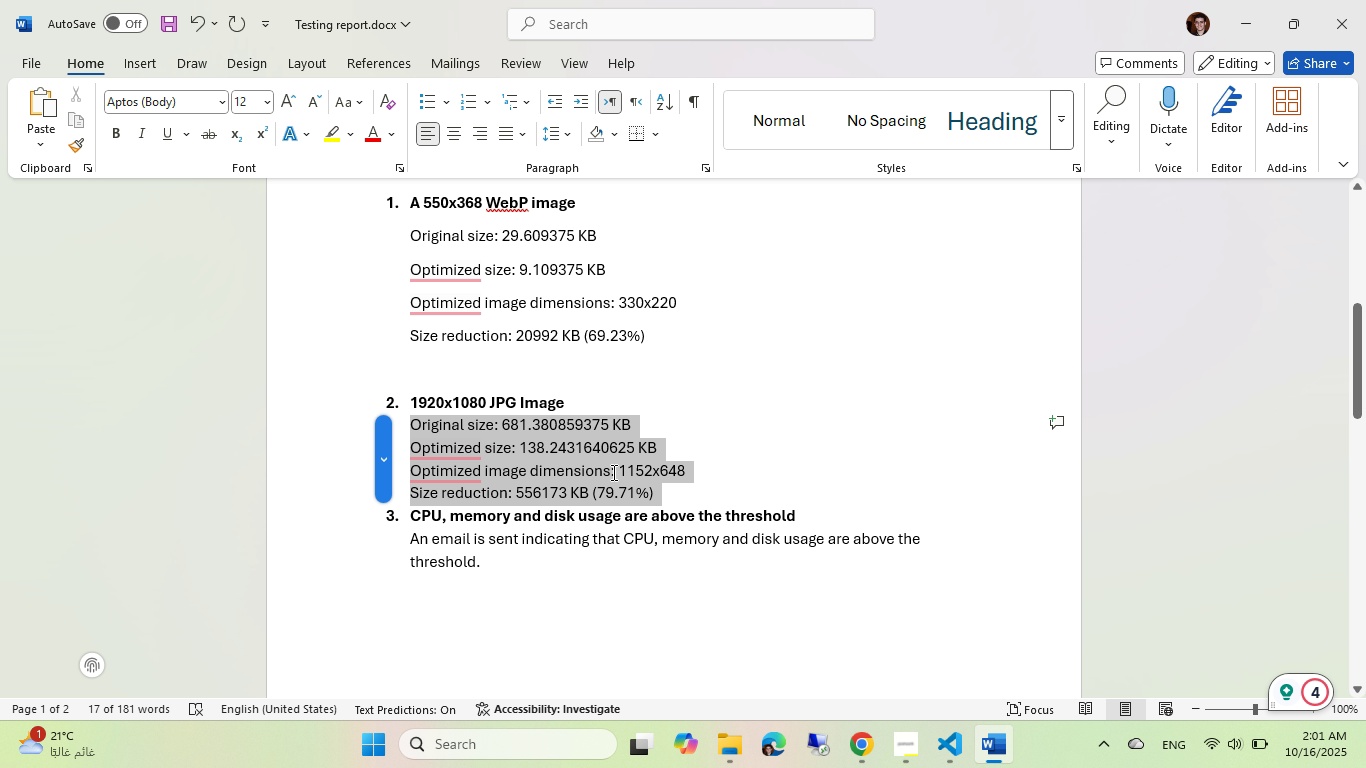 
right_click([612, 472])
 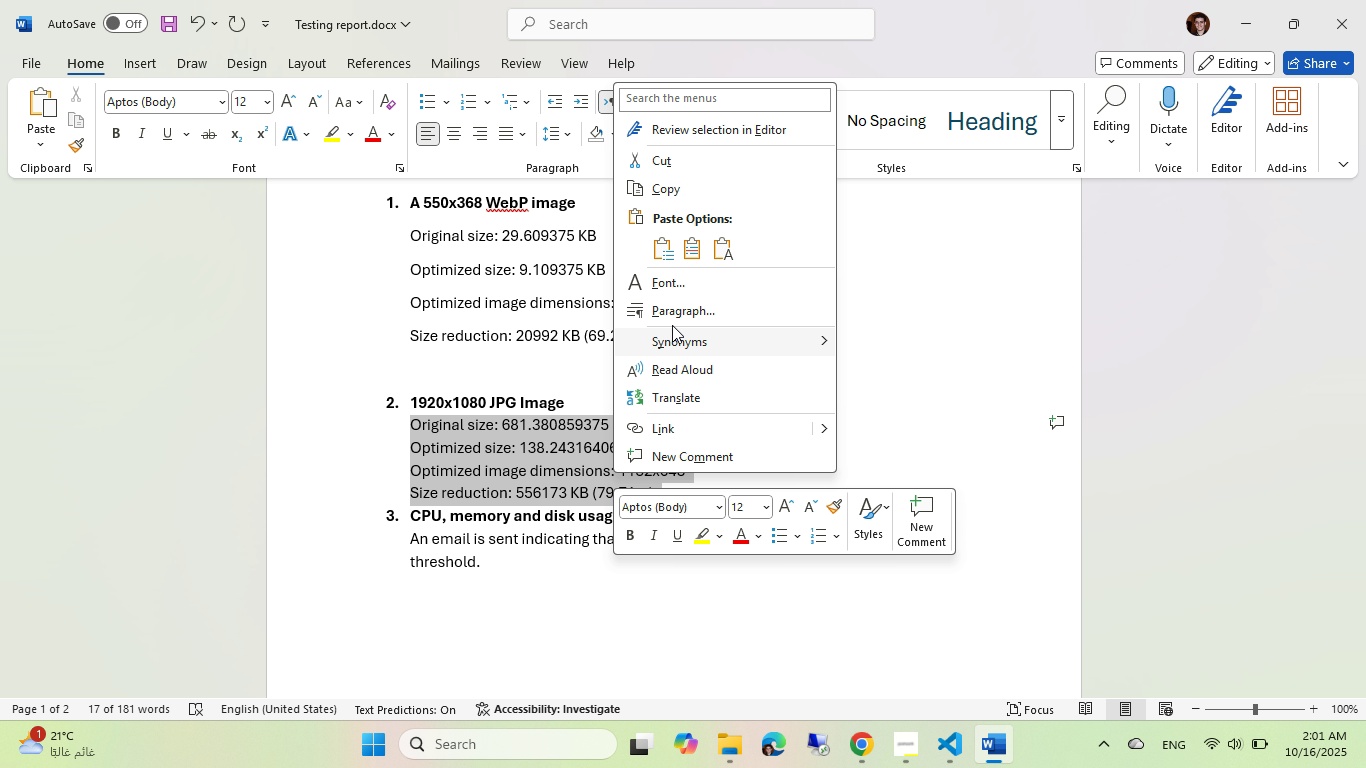 
left_click([682, 308])
 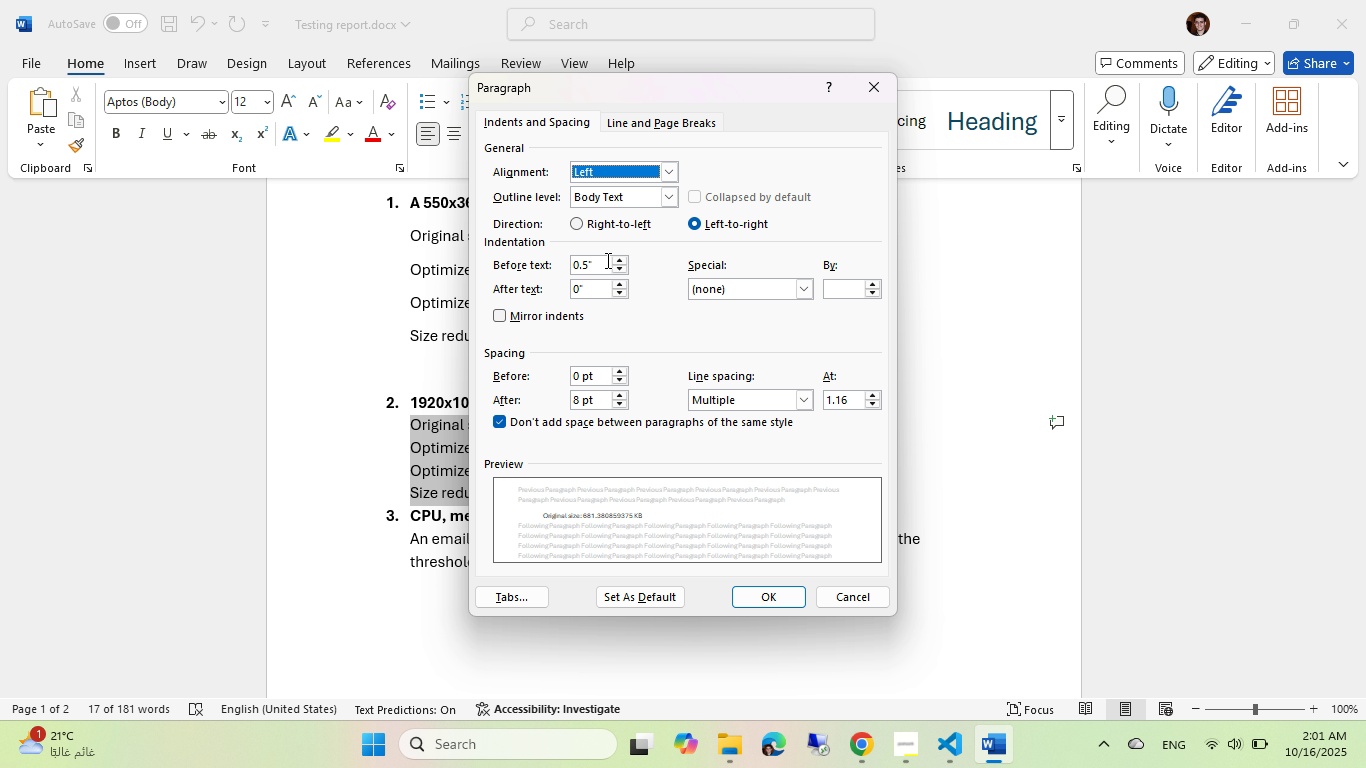 
wait(5.97)
 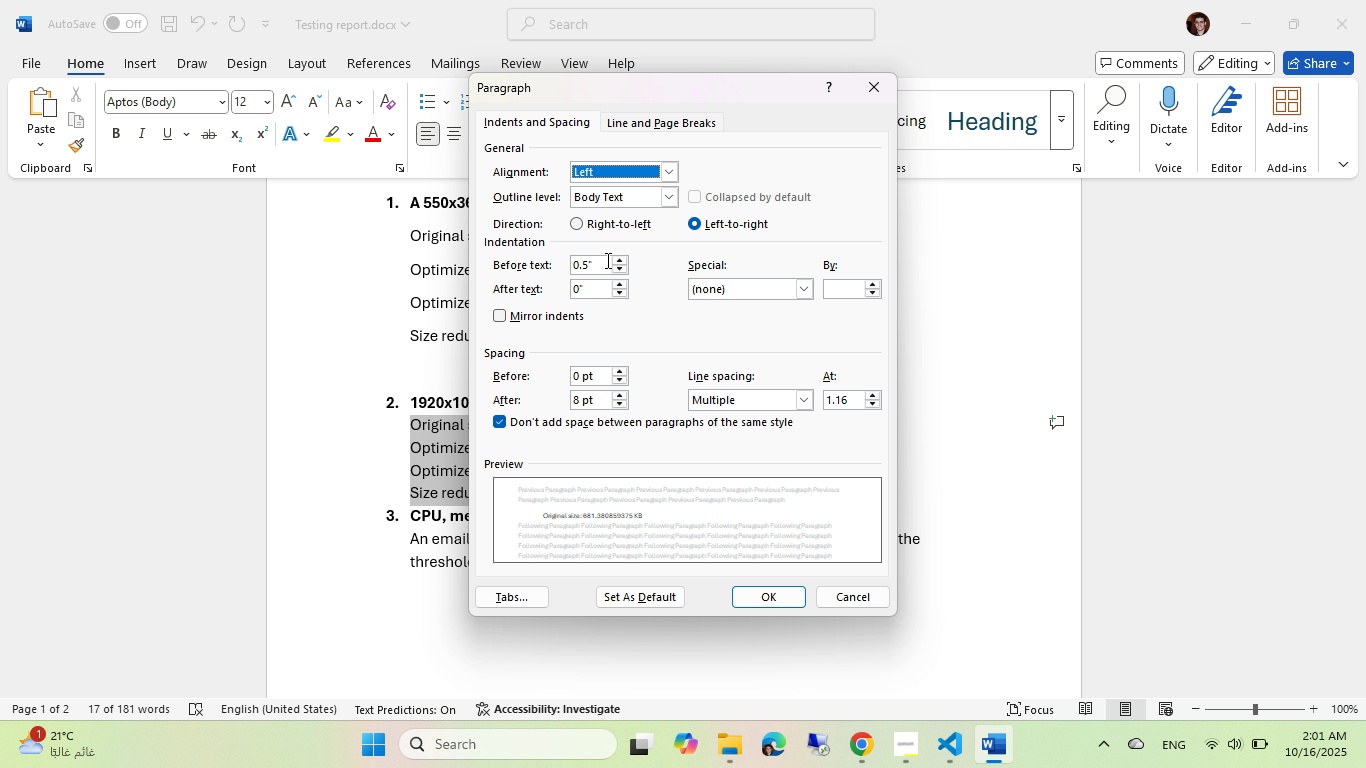 
left_click([638, 130])
 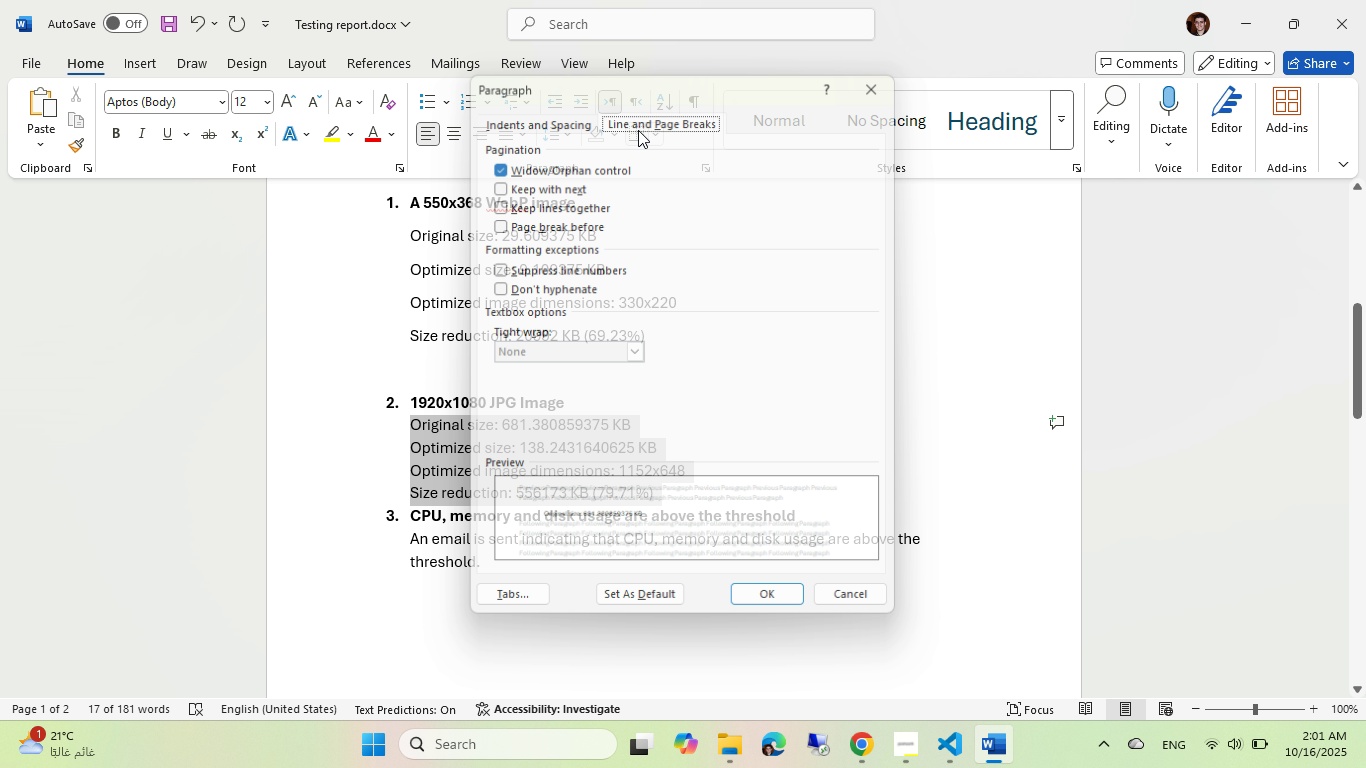 
key(Escape)
 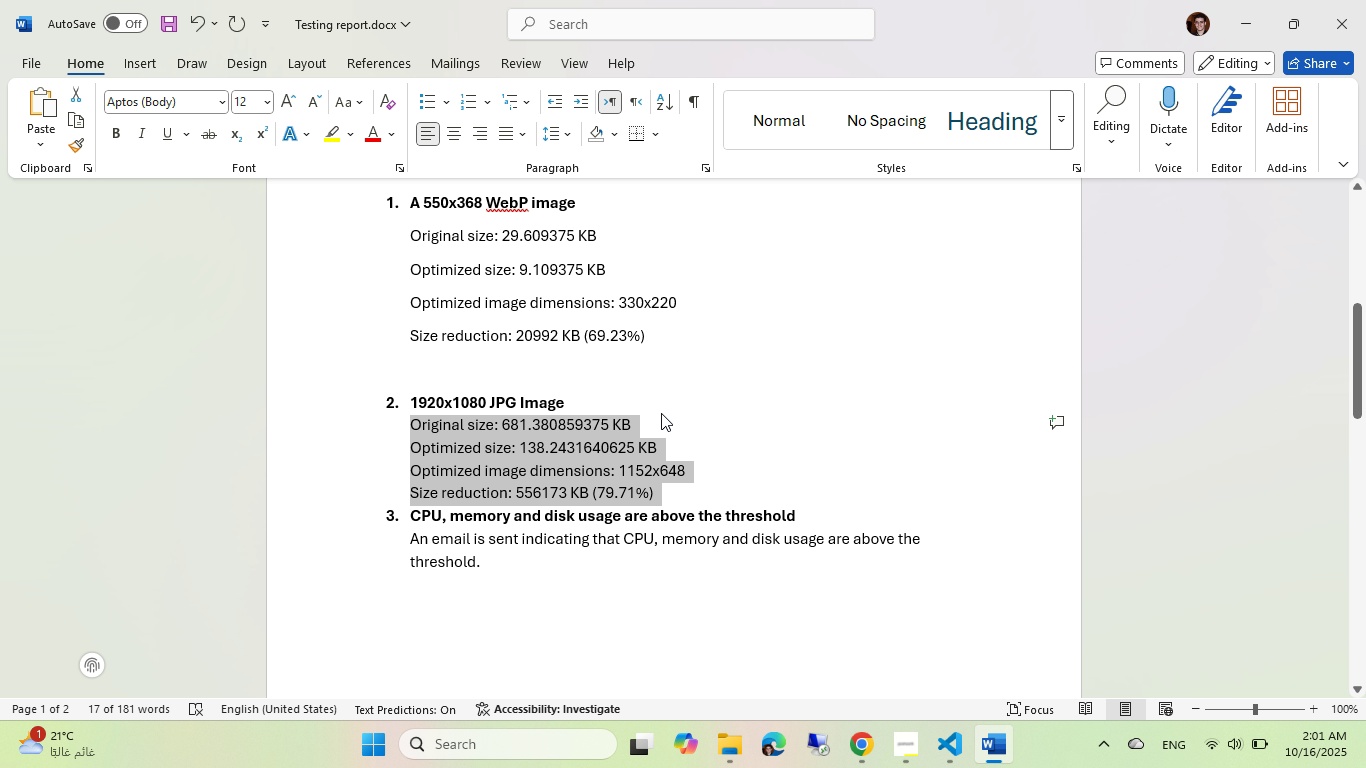 
left_click([661, 412])
 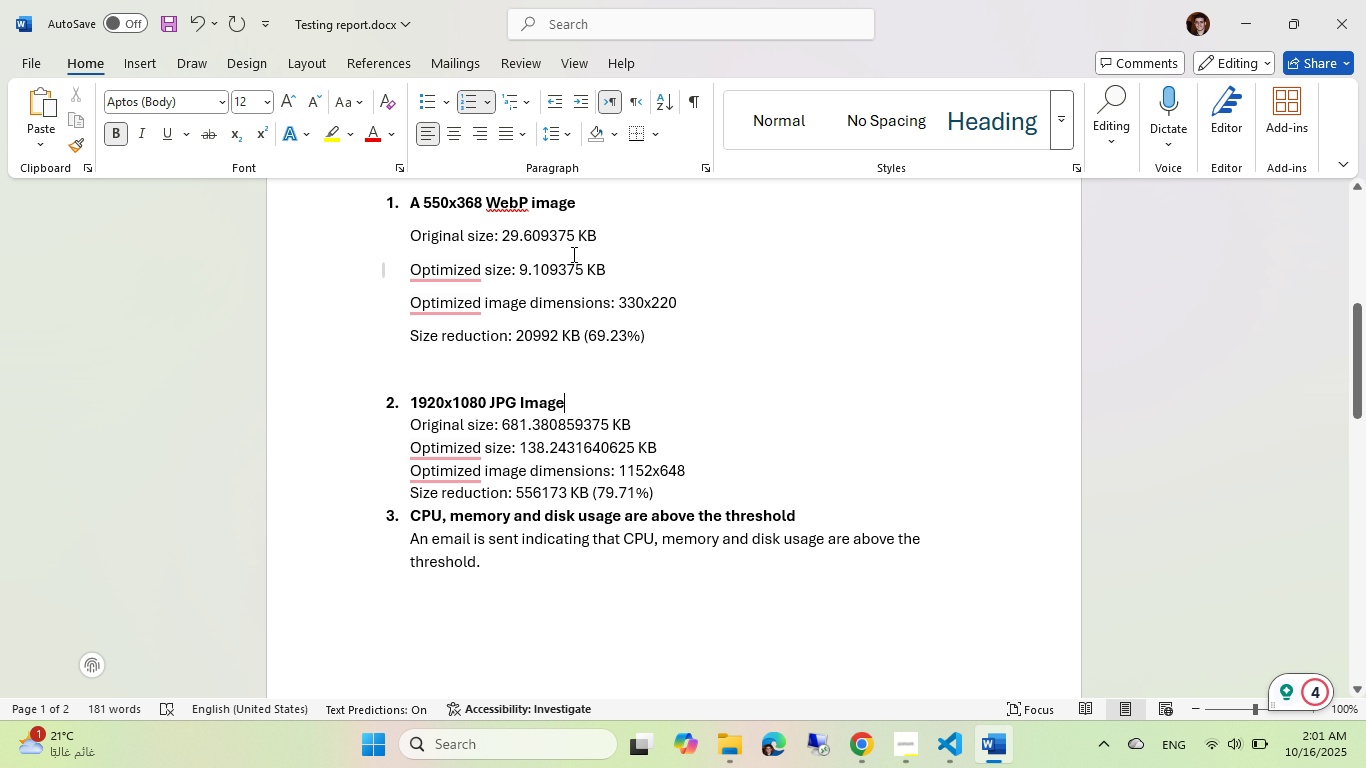 
double_click([572, 253])
 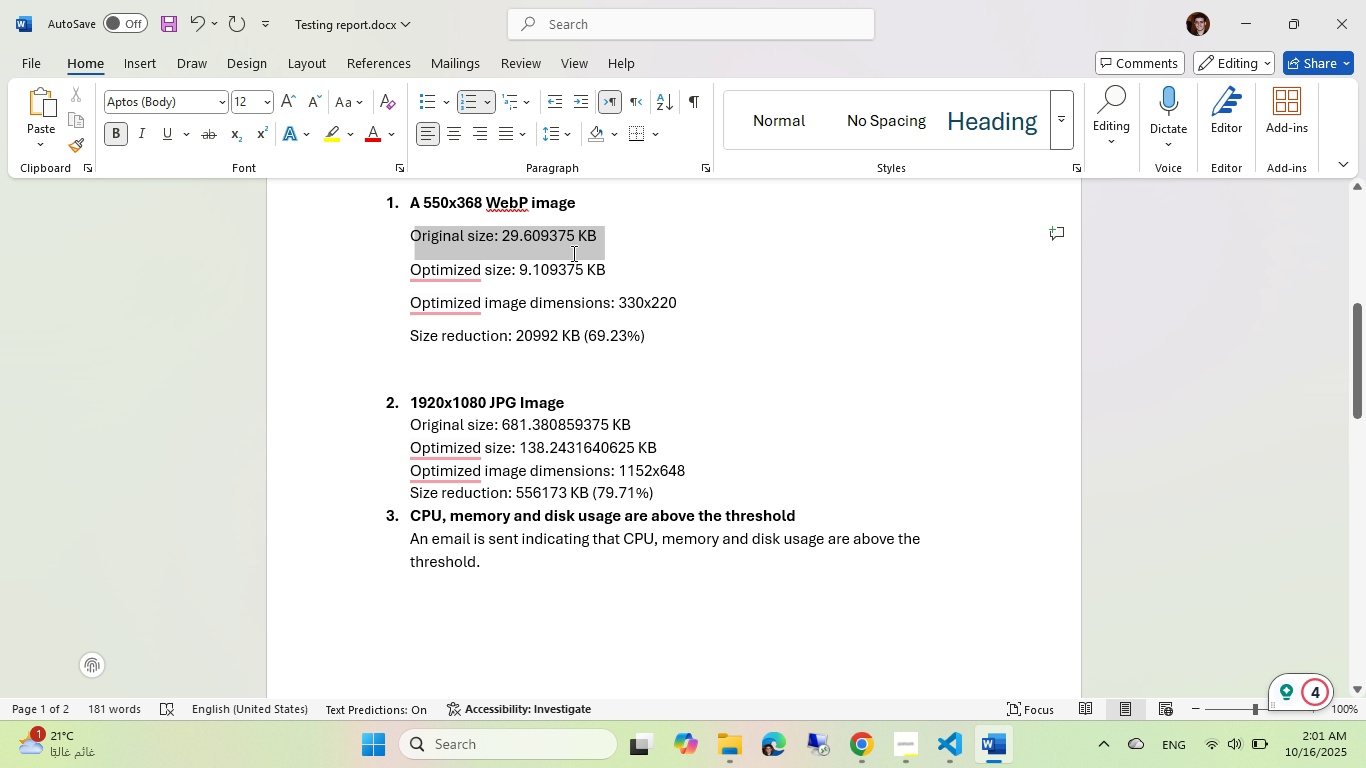 
triple_click([572, 253])
 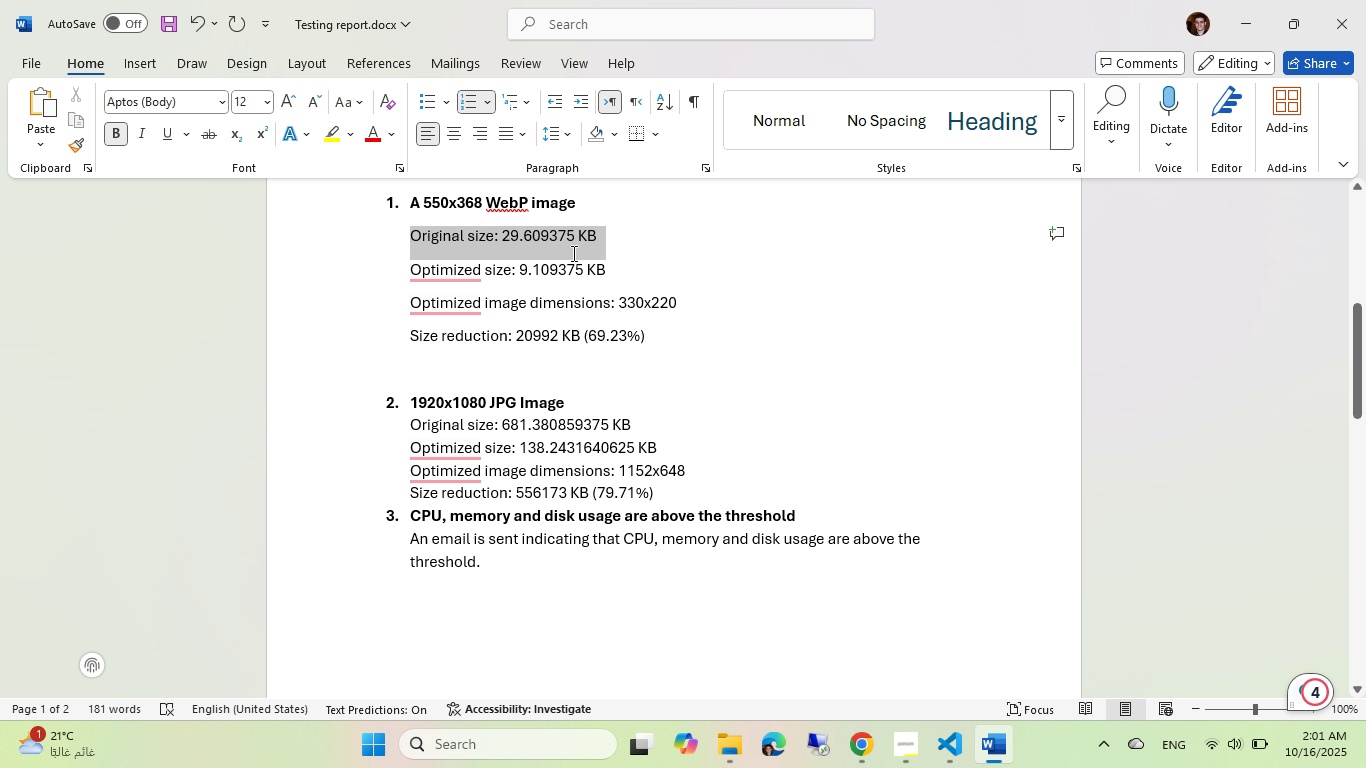 
triple_click([572, 253])
 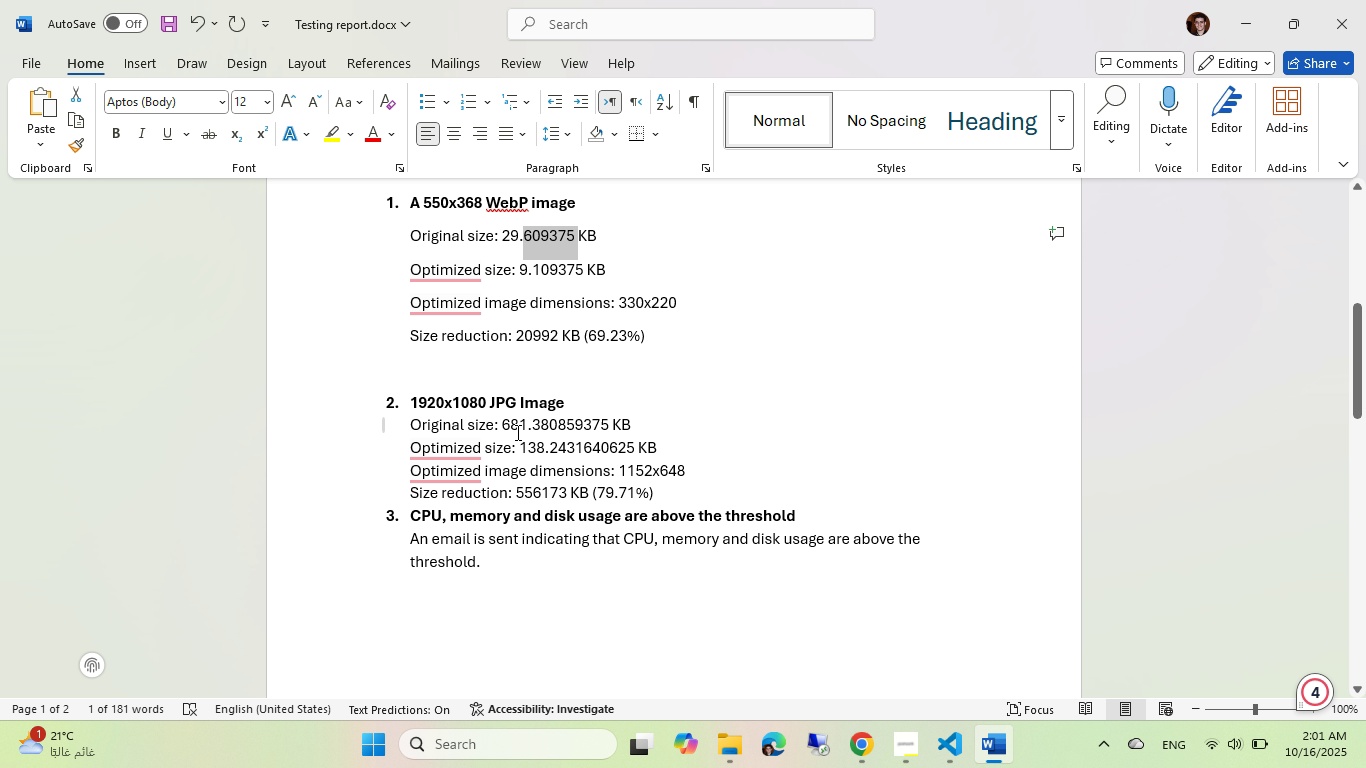 
double_click([516, 432])
 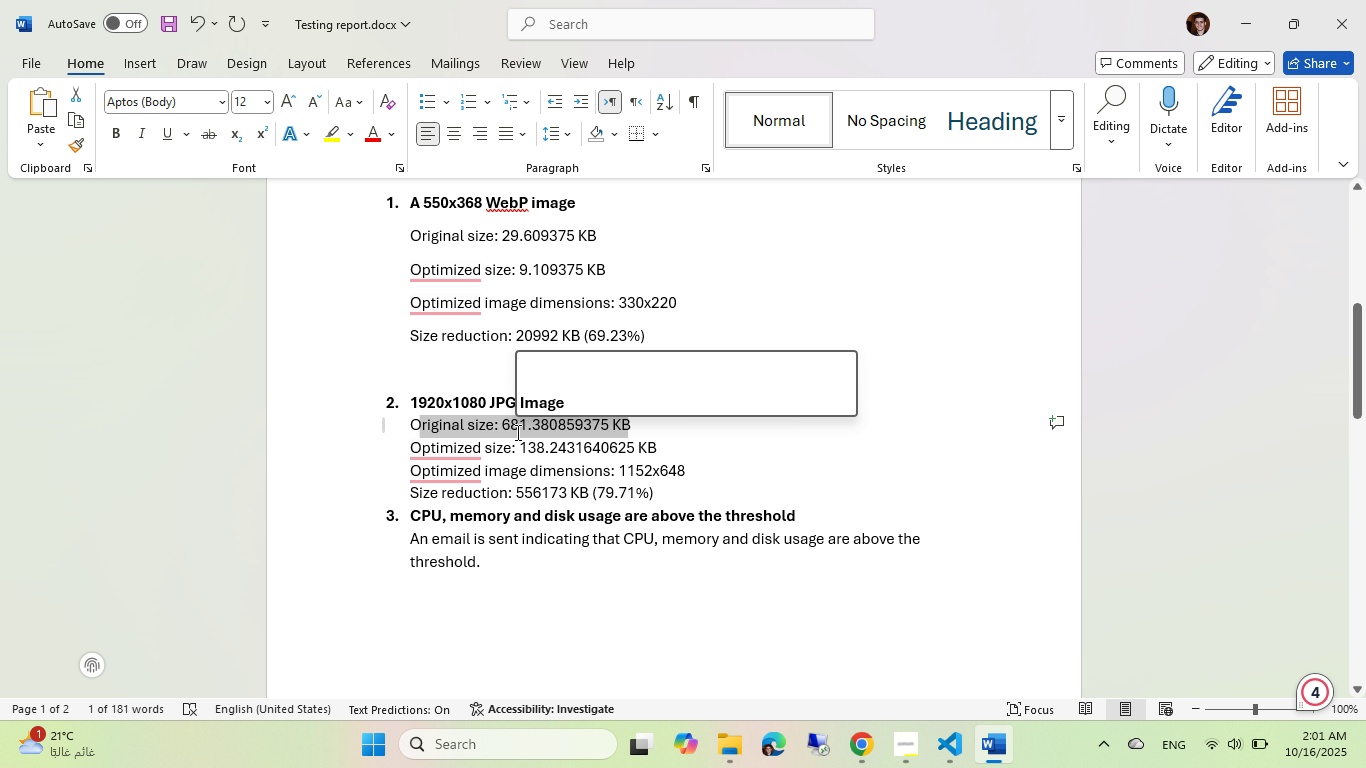 
triple_click([516, 432])
 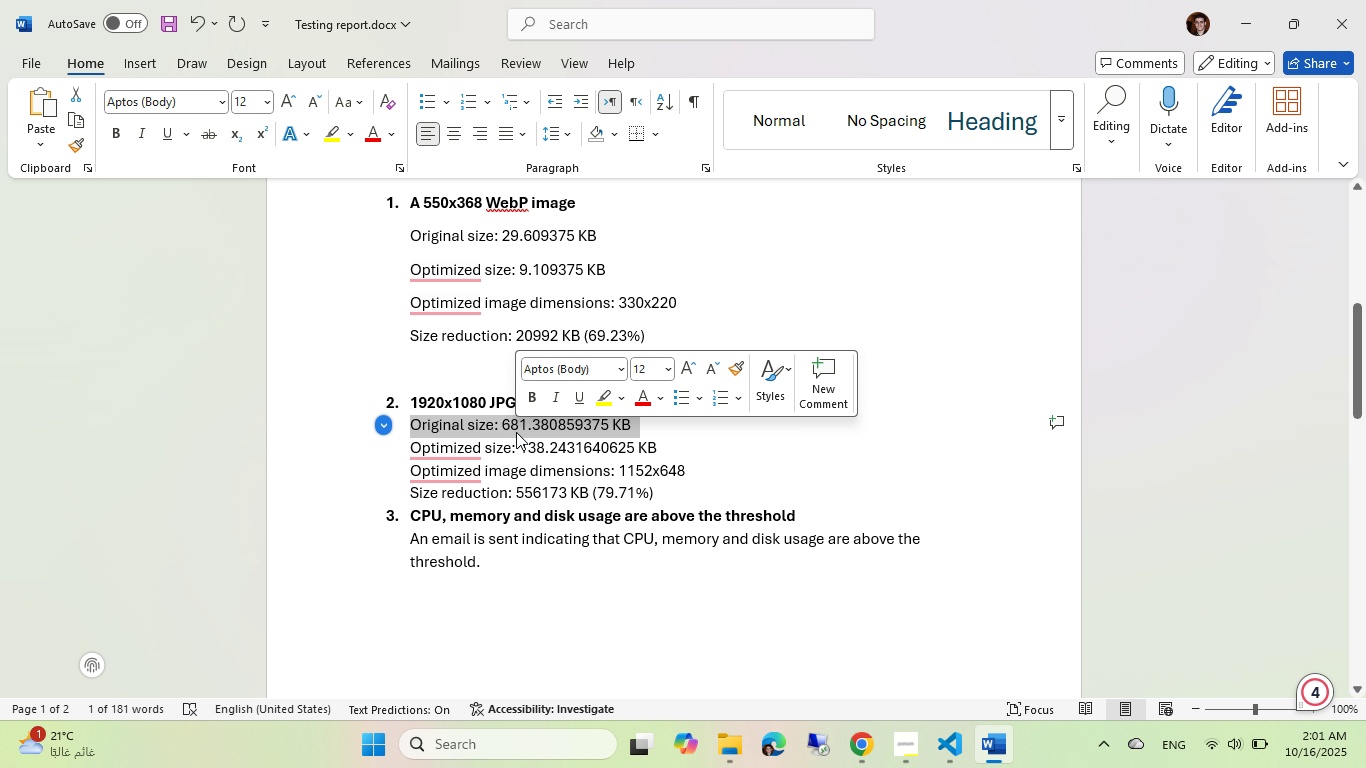 
scroll: coordinate [516, 432], scroll_direction: down, amount: 1.0
 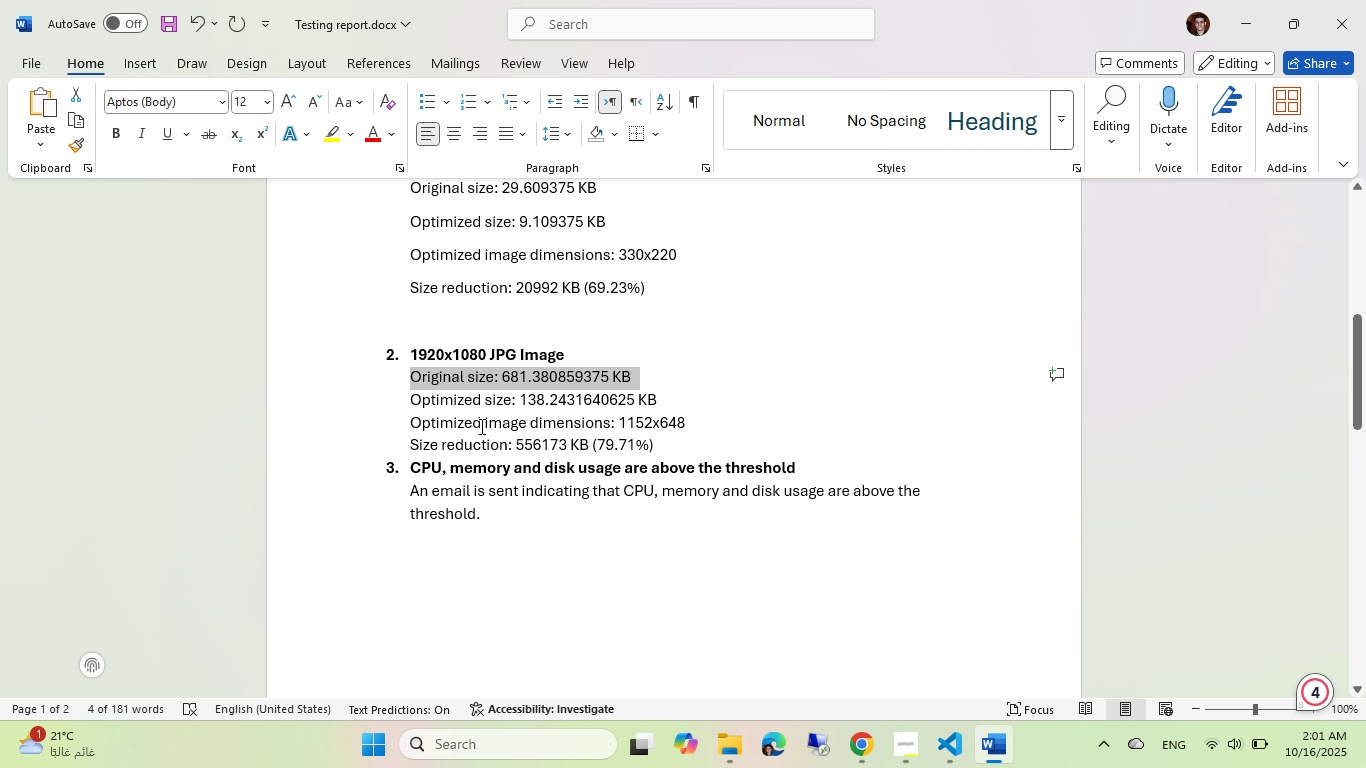 
left_click([480, 426])
 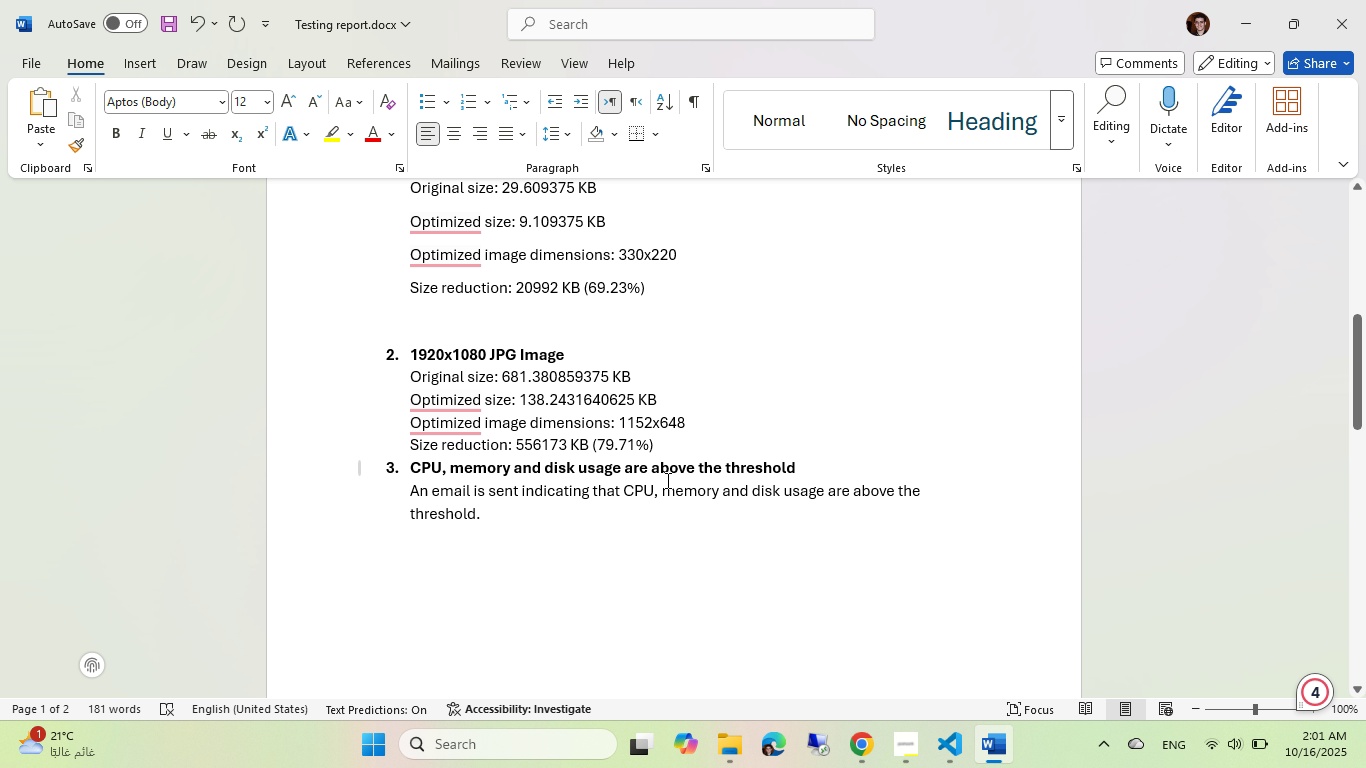 
scroll: coordinate [667, 480], scroll_direction: down, amount: 1.0
 